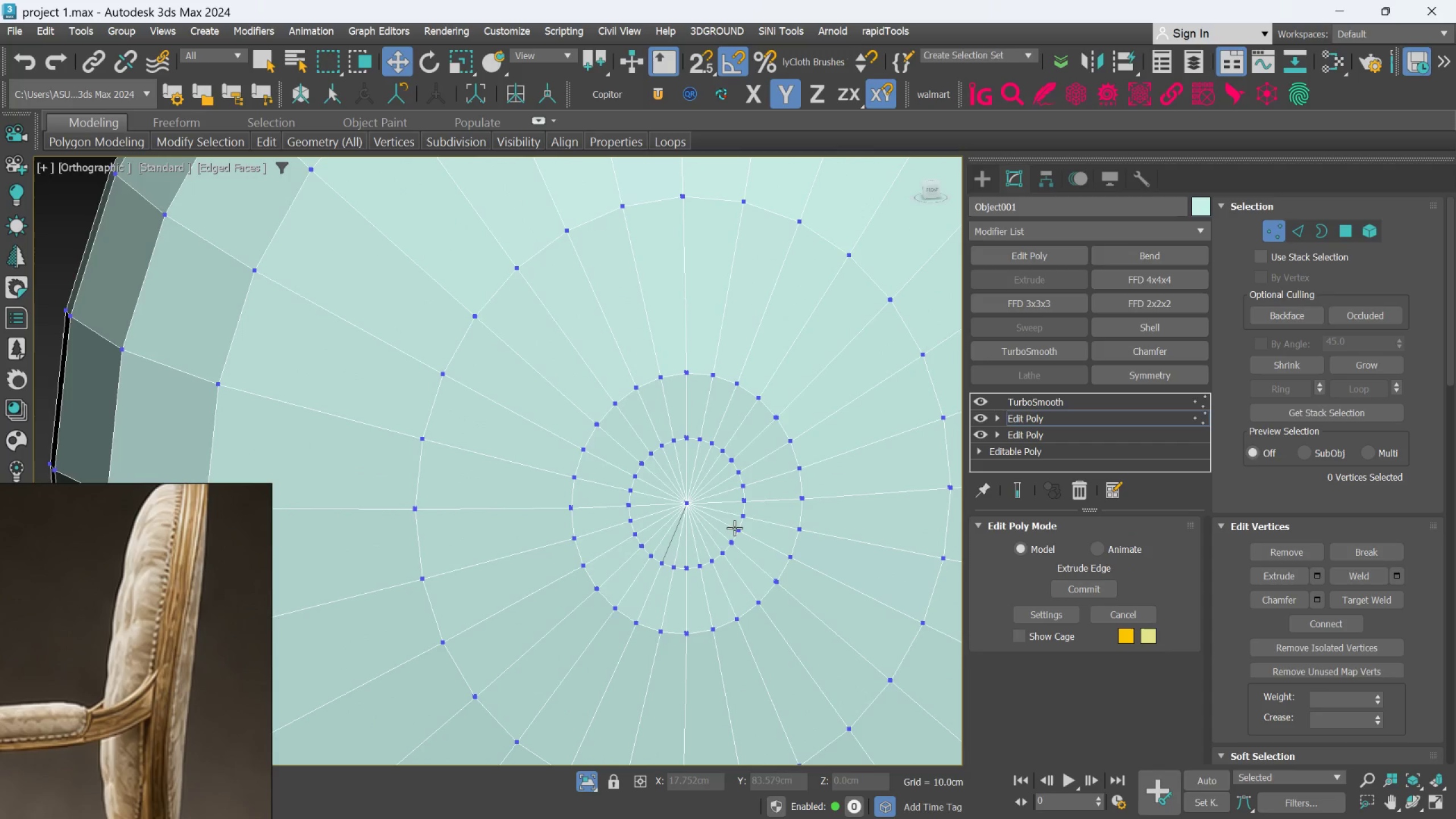 
key(Control+Z)
 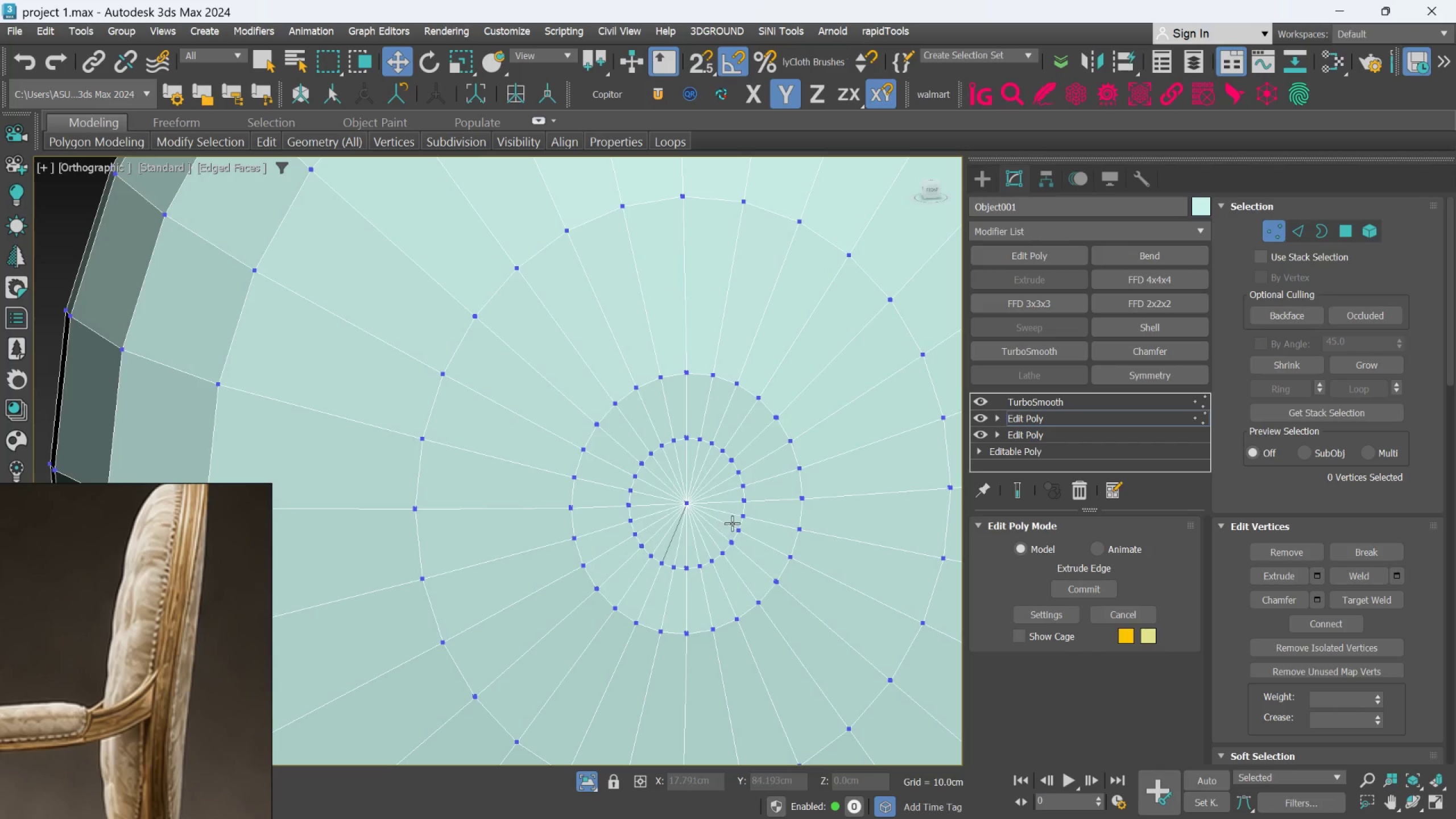 
key(Control+Z)
 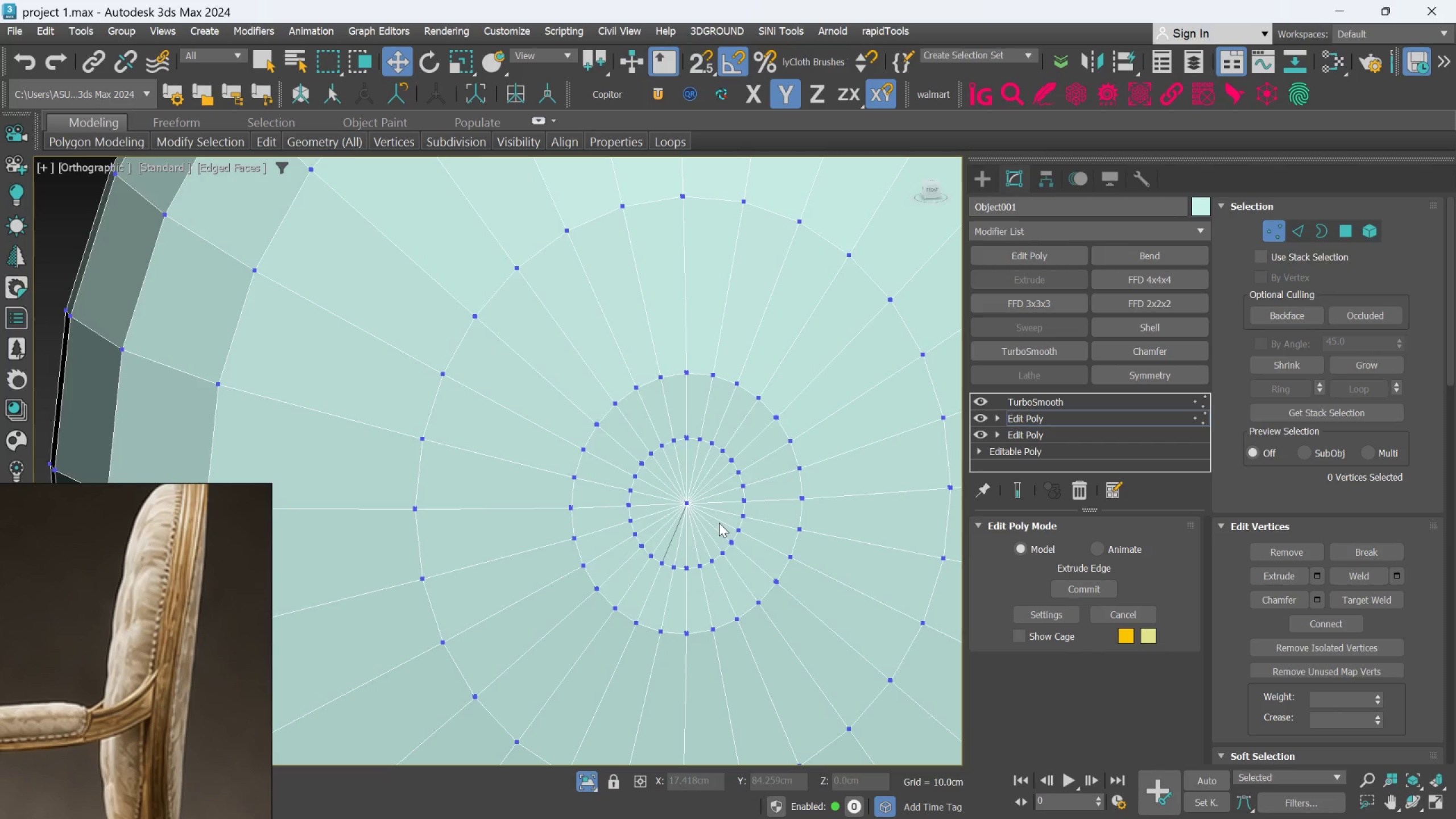 
hold_key(key=AltLeft, duration=0.58)
 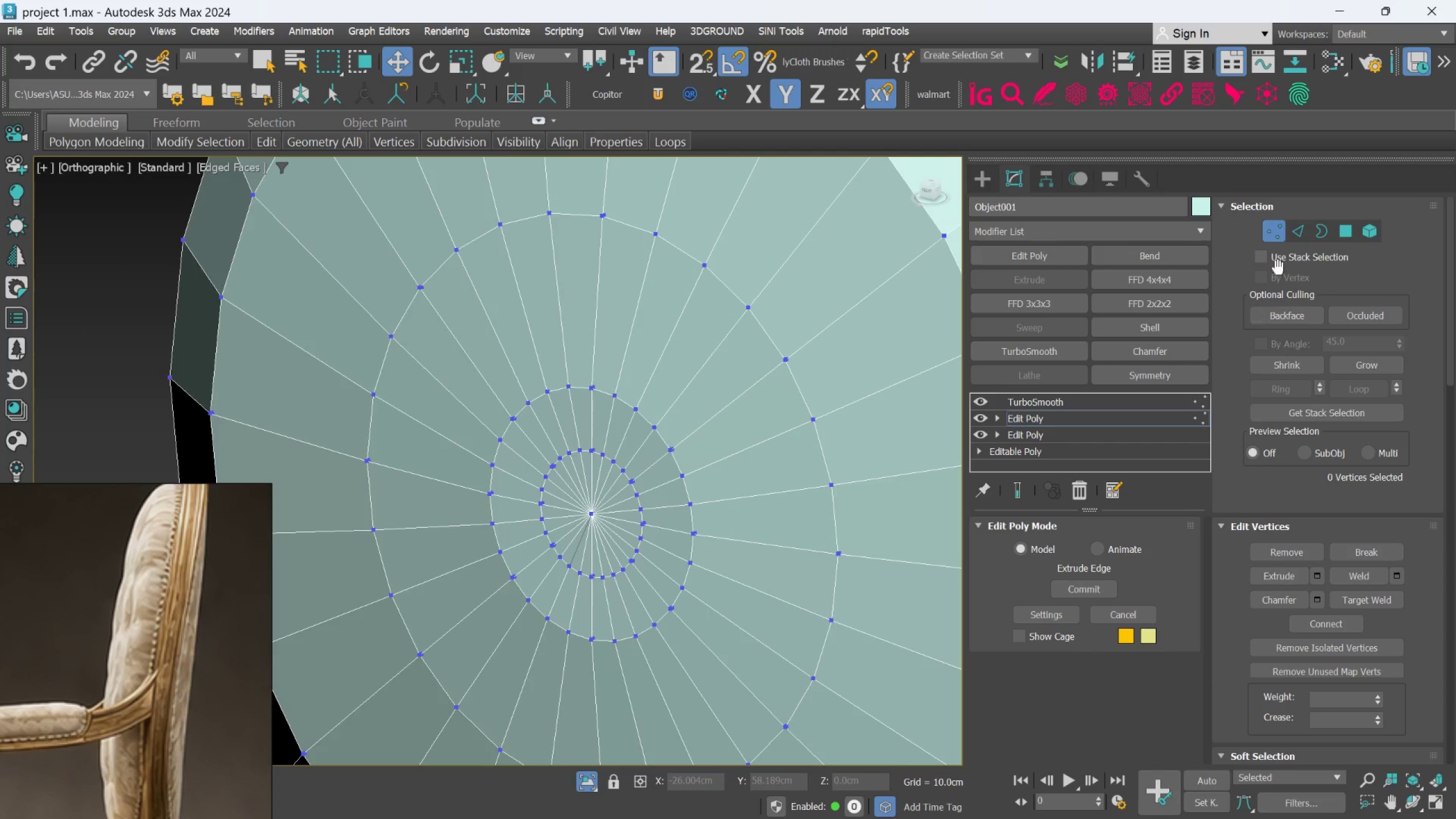 
left_click([1294, 234])
 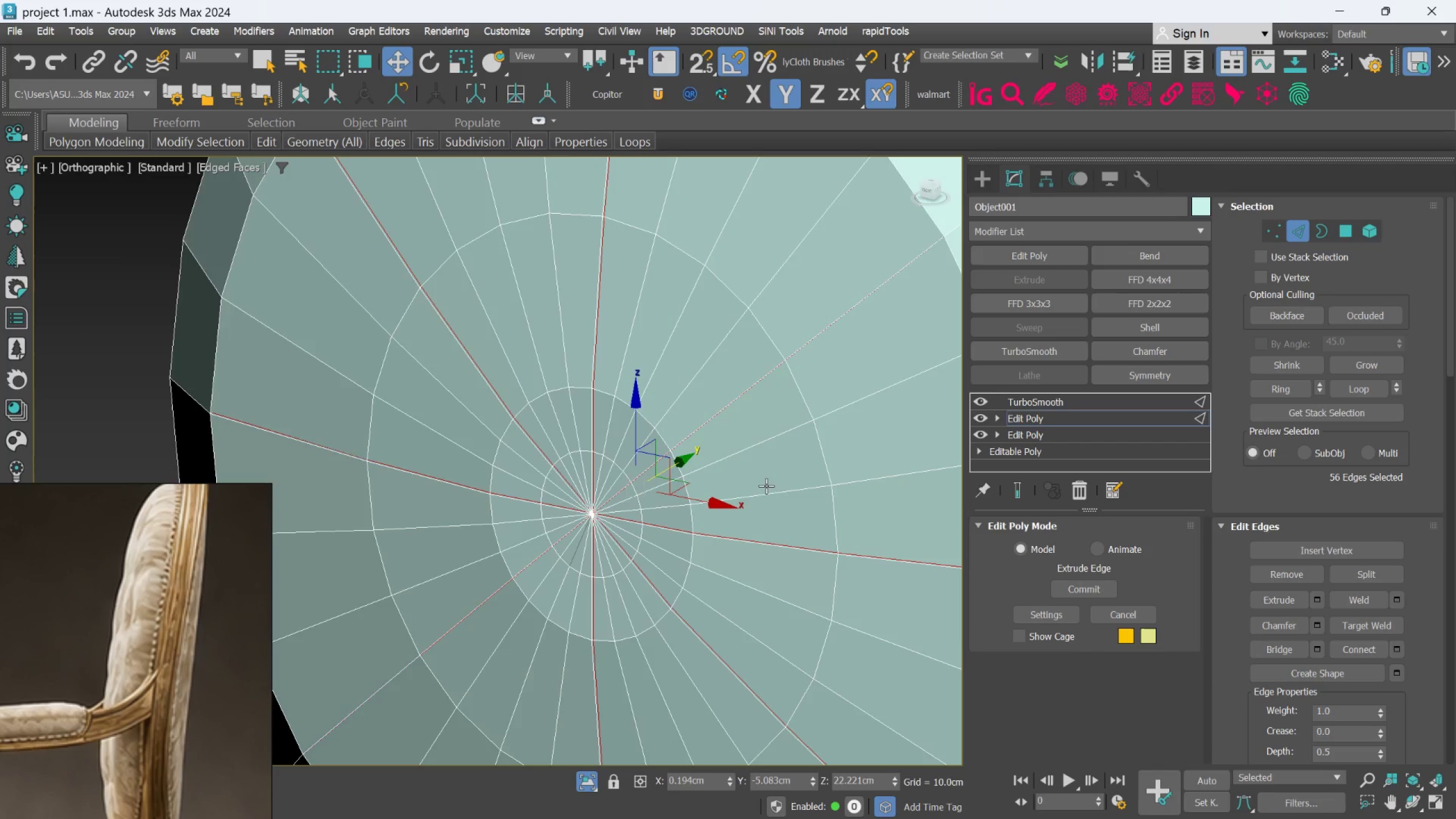 
scroll: coordinate [755, 503], scroll_direction: down, amount: 2.0
 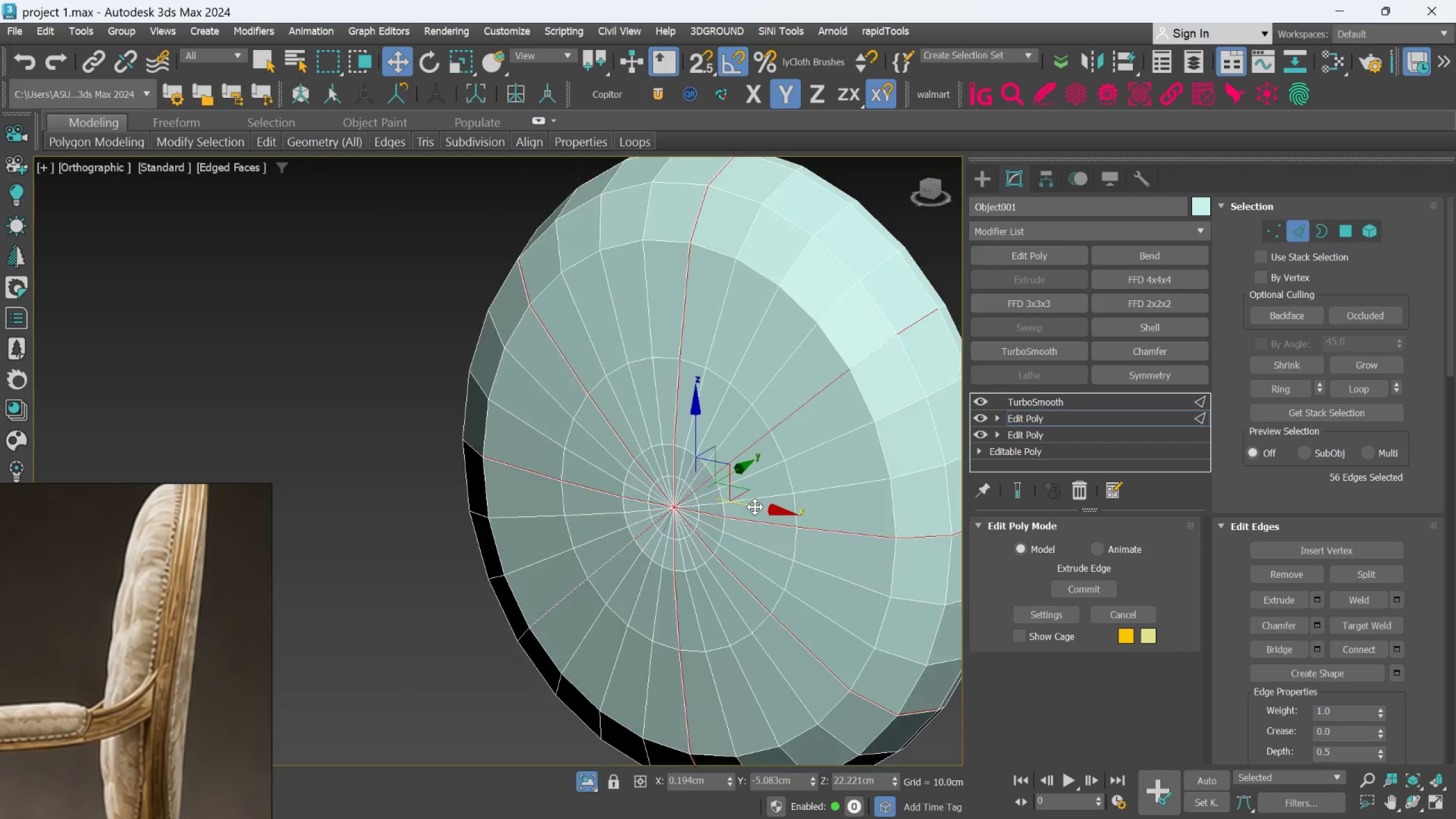 
hold_key(key=AltLeft, duration=0.45)
 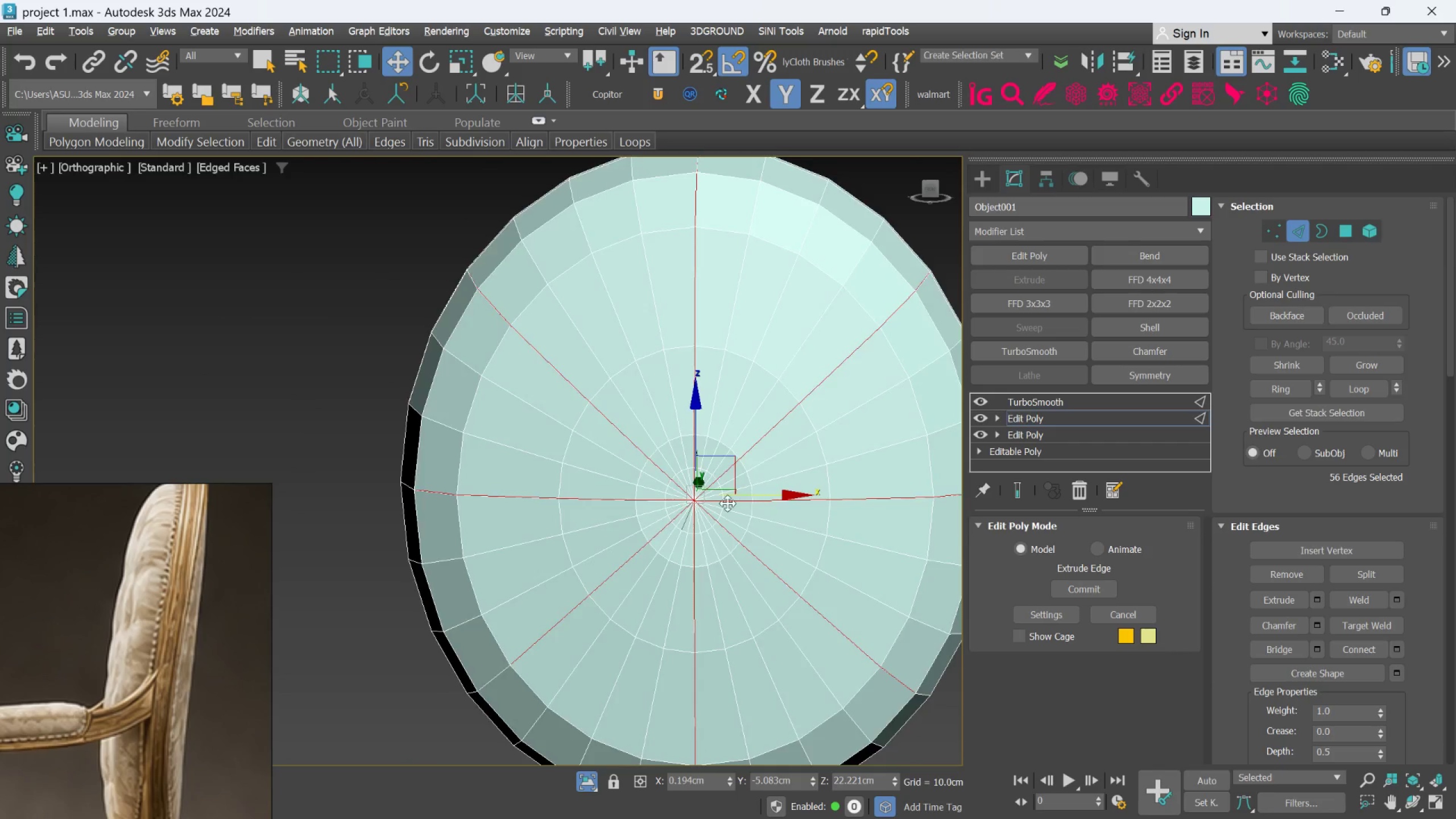 
scroll: coordinate [717, 504], scroll_direction: up, amount: 3.0
 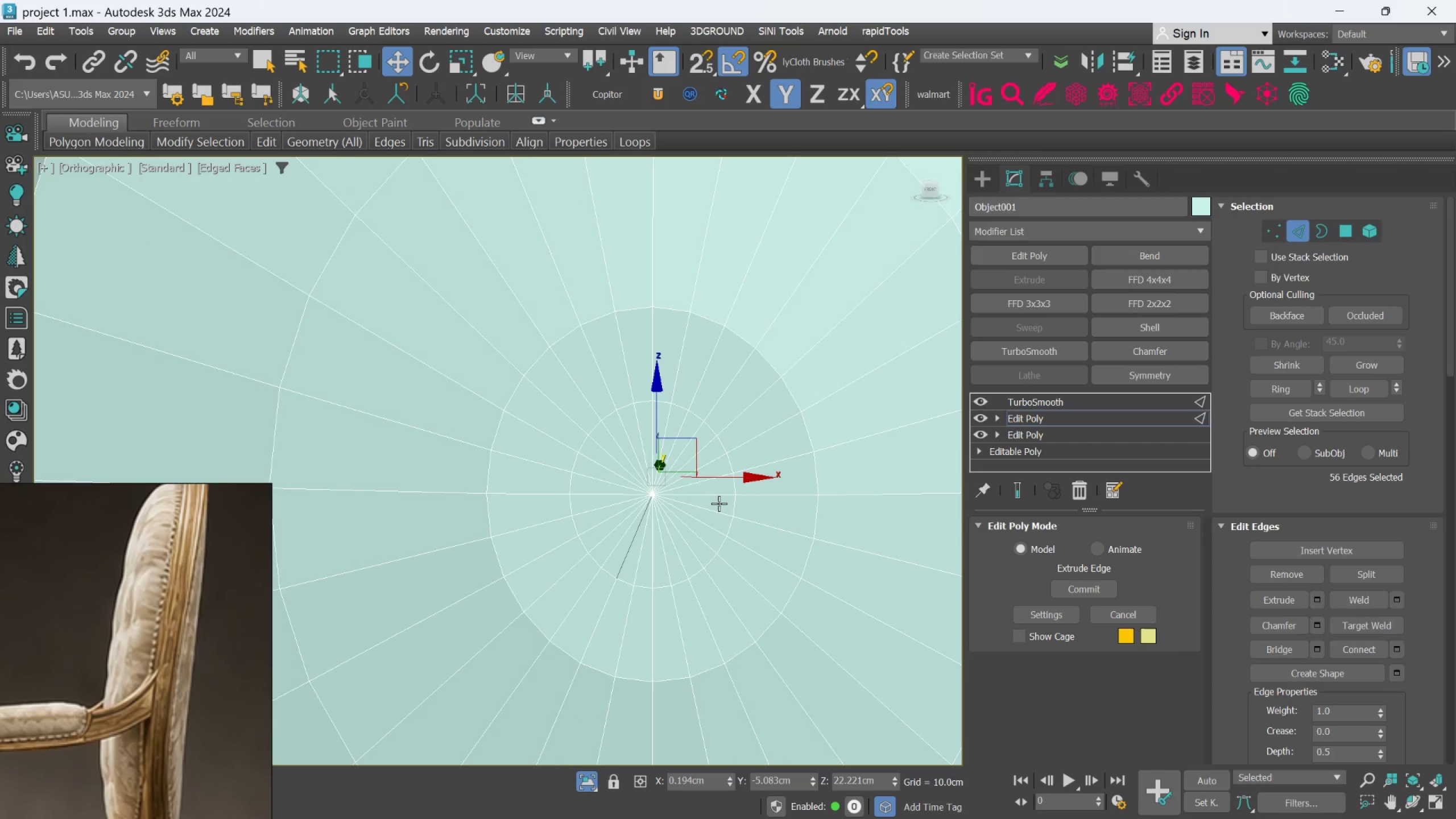 
key(Control+Z)
 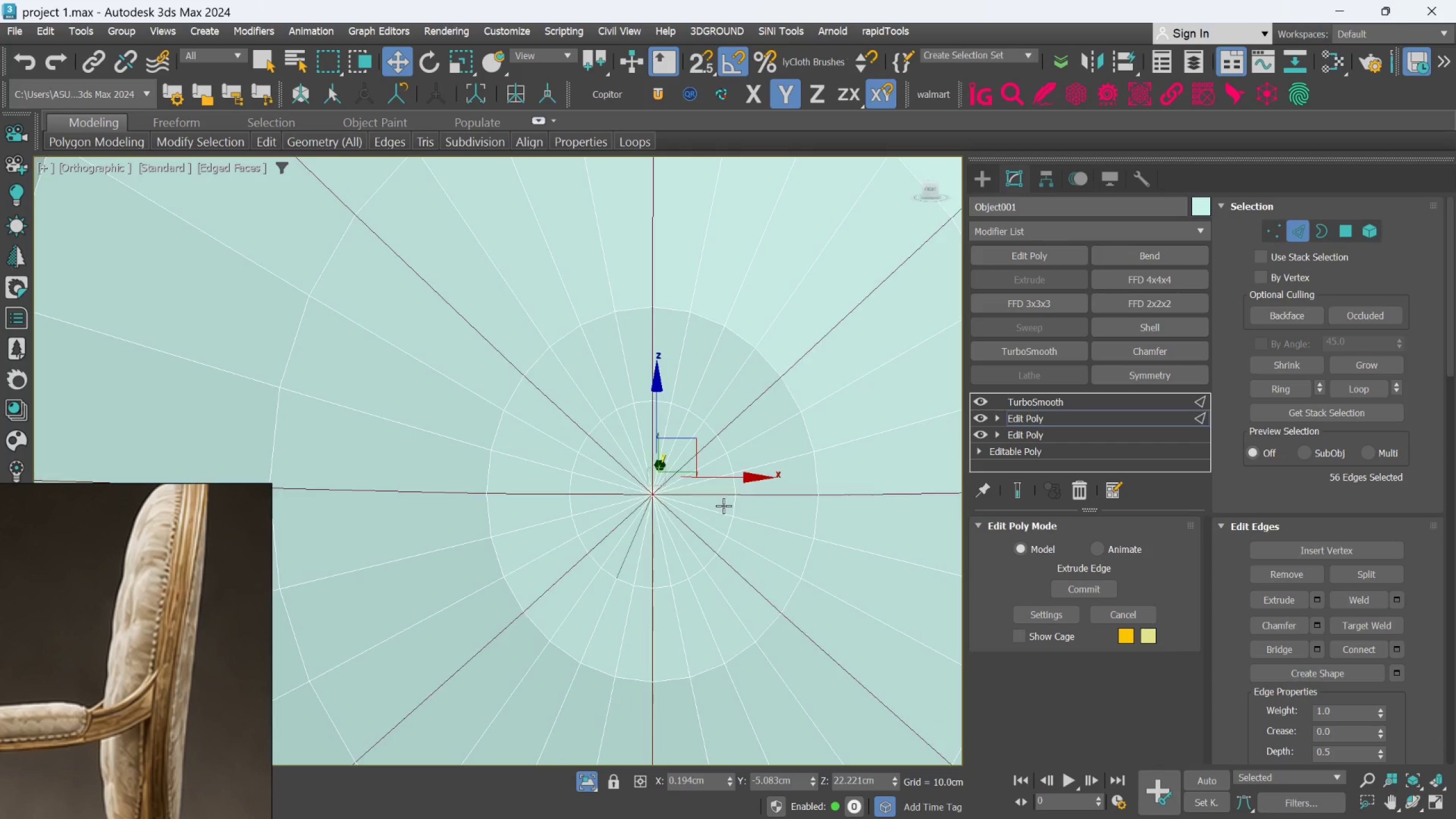 
key(Control+Z)
 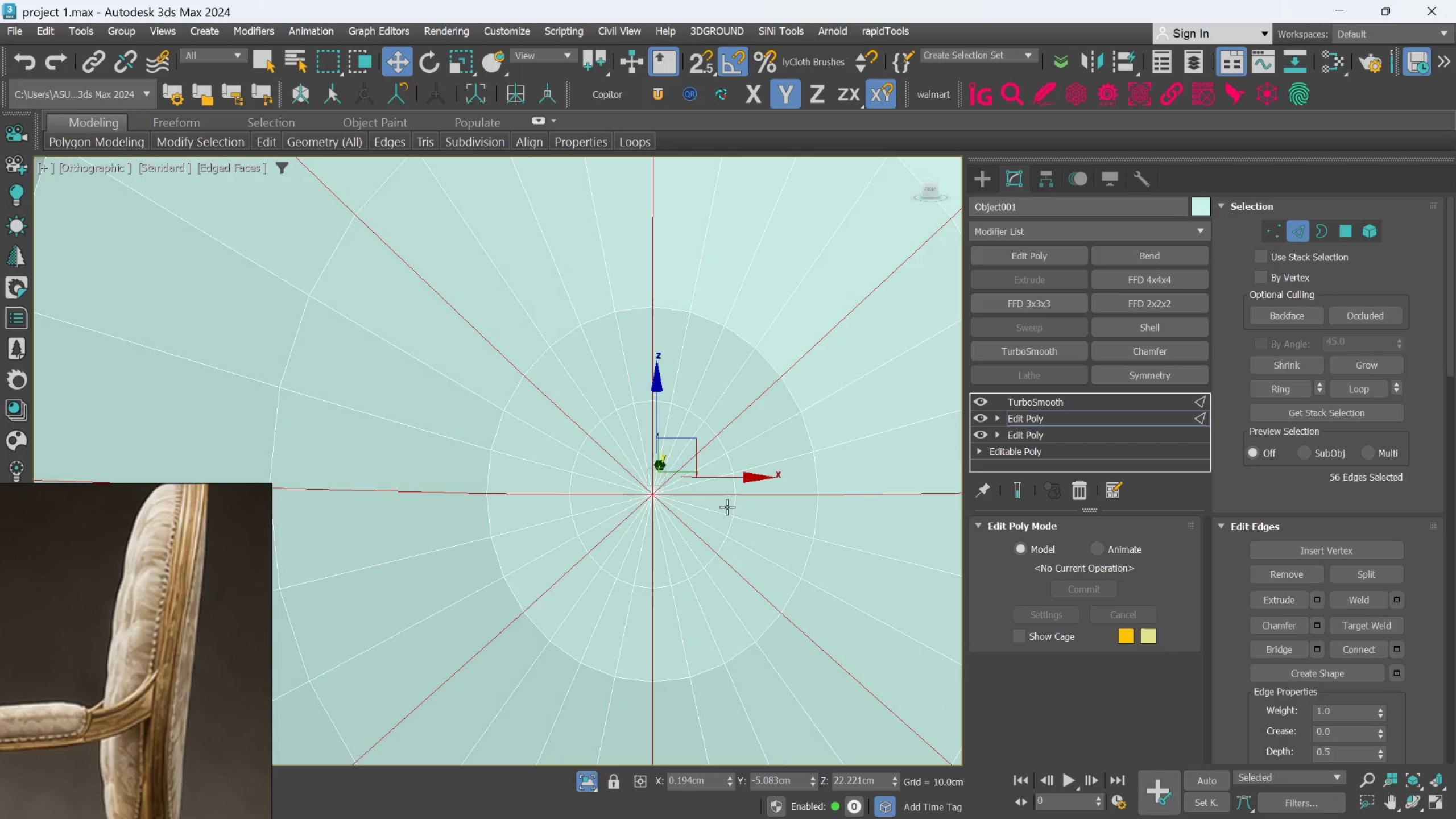 
key(Control+Z)
 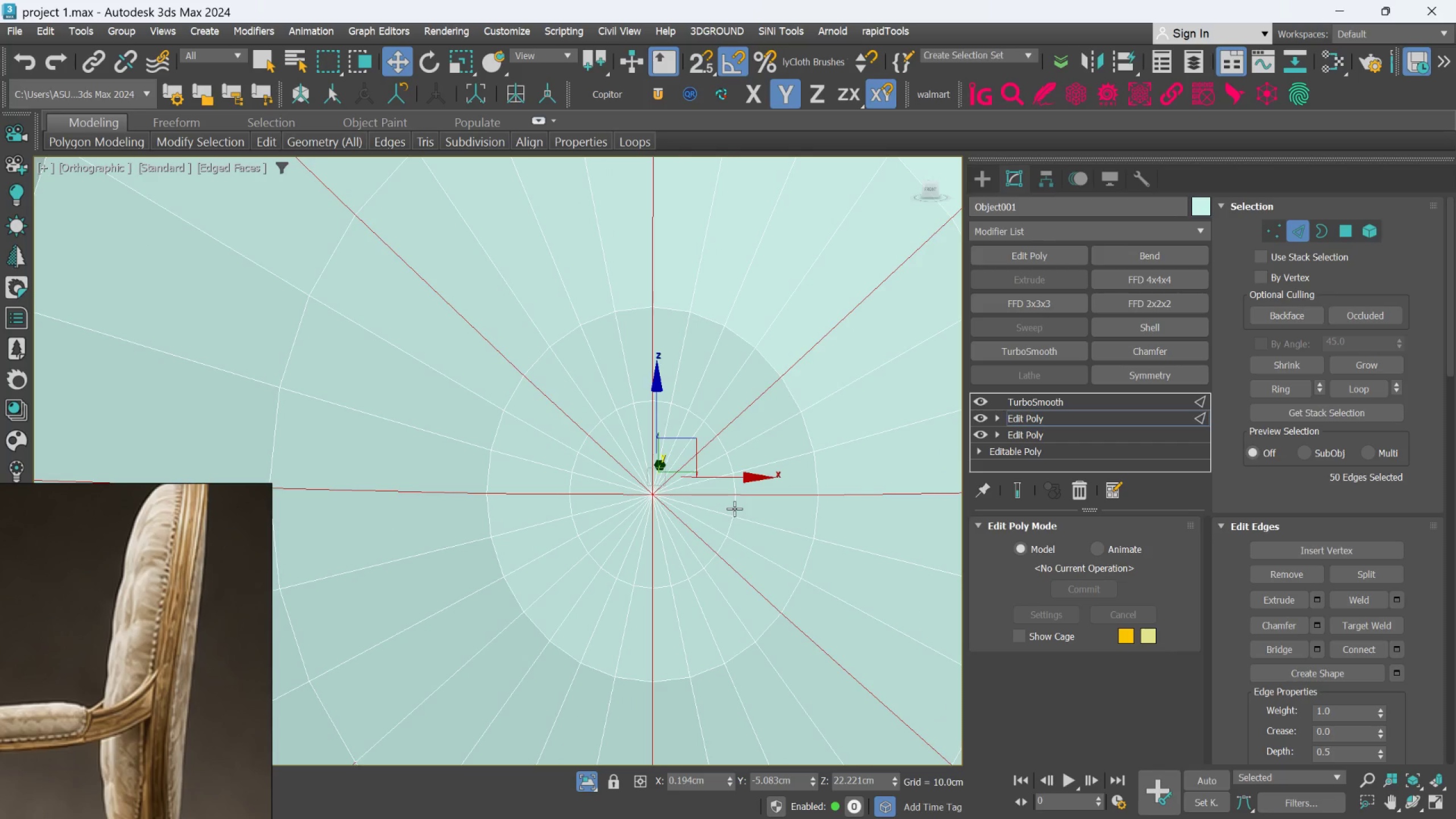 
key(Control+Z)
 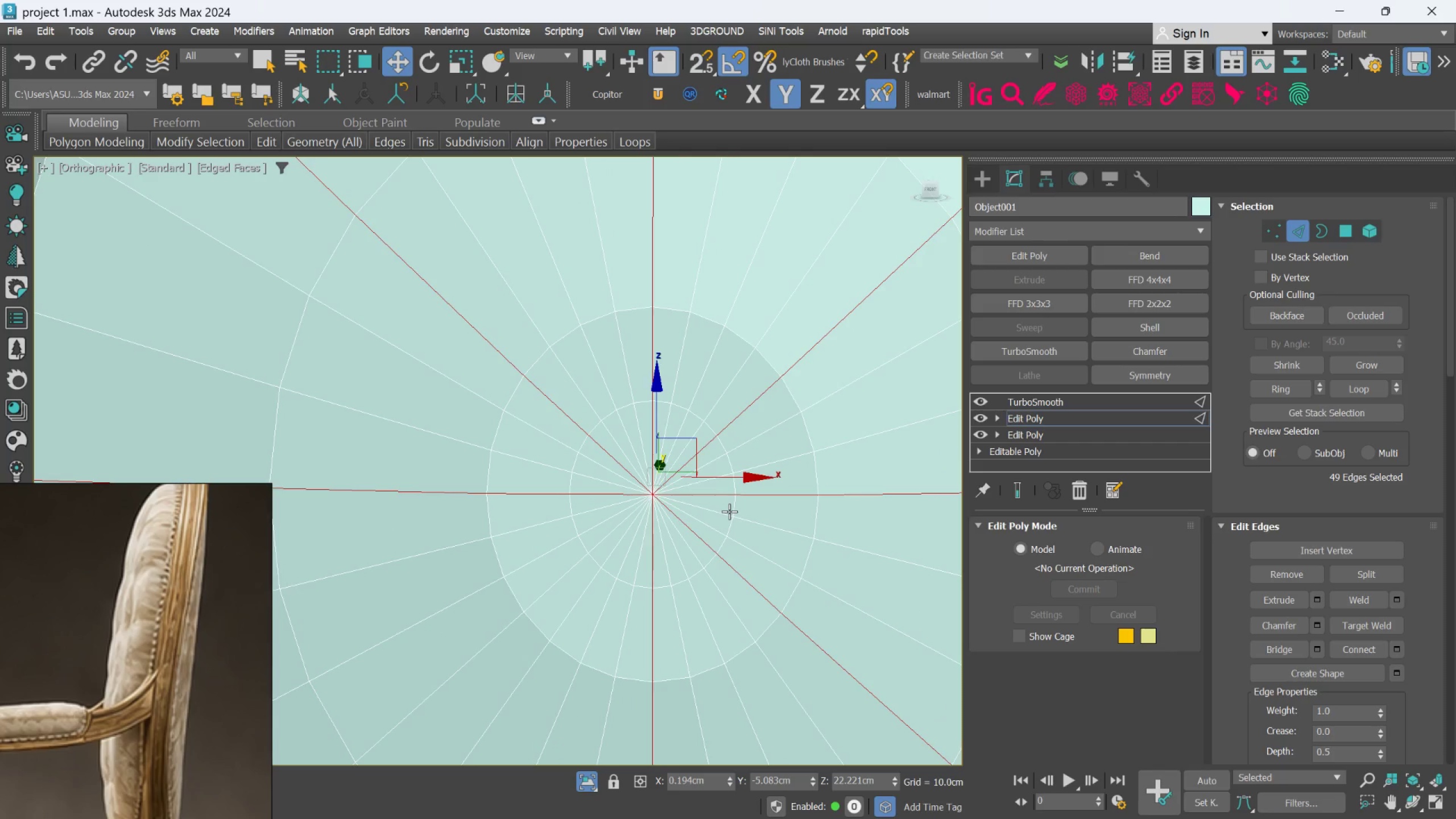 
key(Control+Y)
 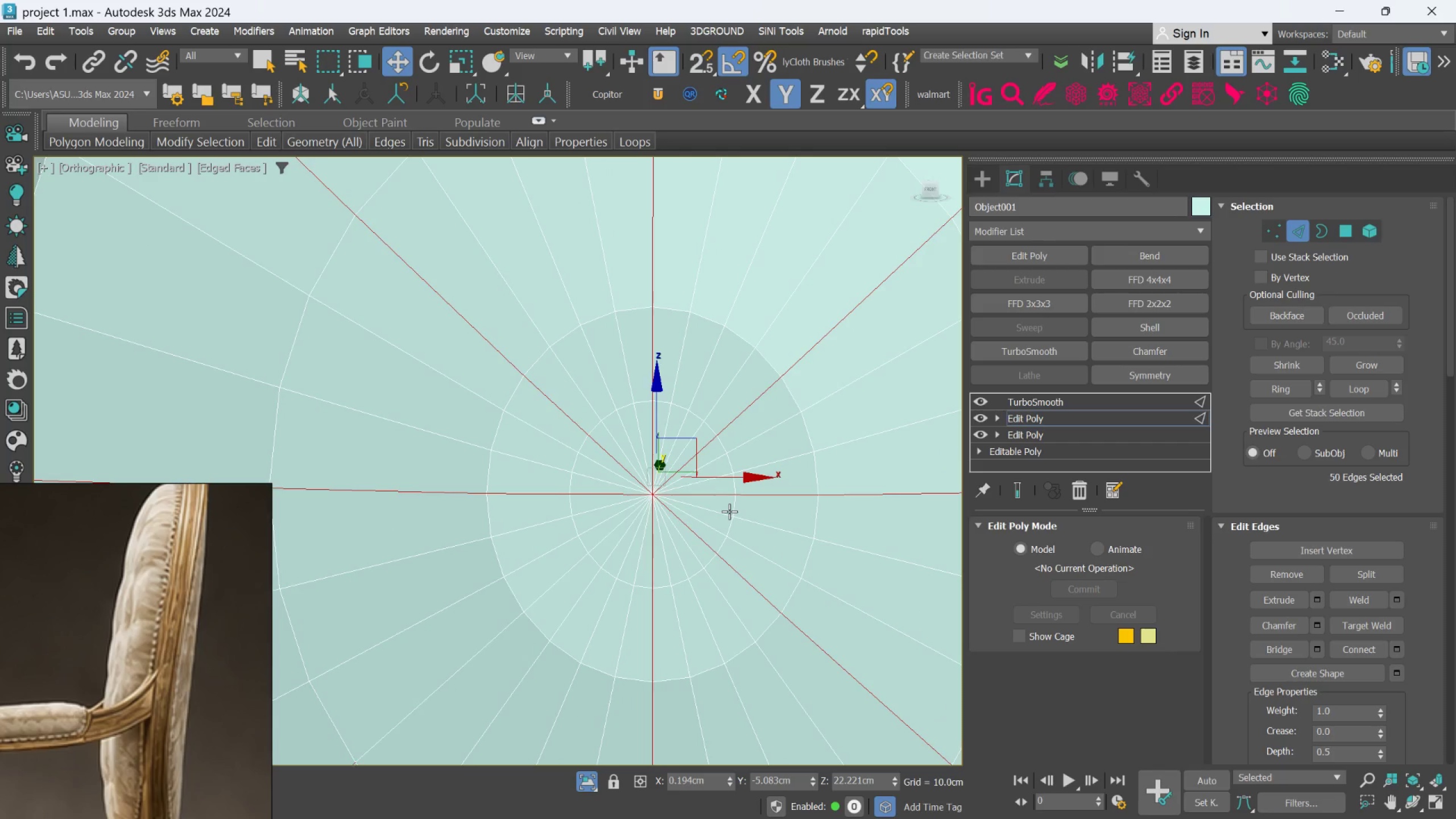 
key(Control+Y)
 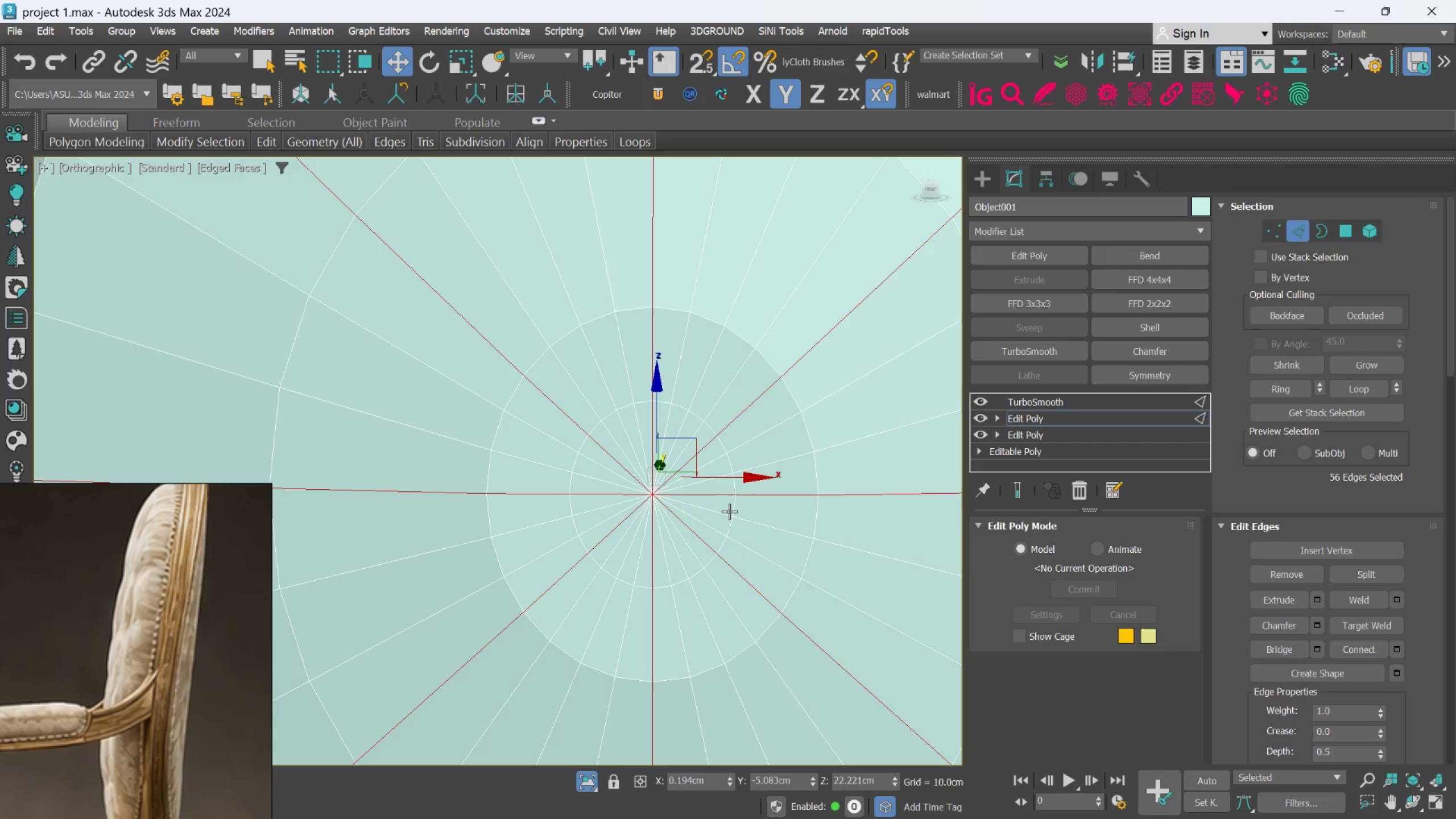 
scroll: coordinate [659, 533], scroll_direction: up, amount: 1.0
 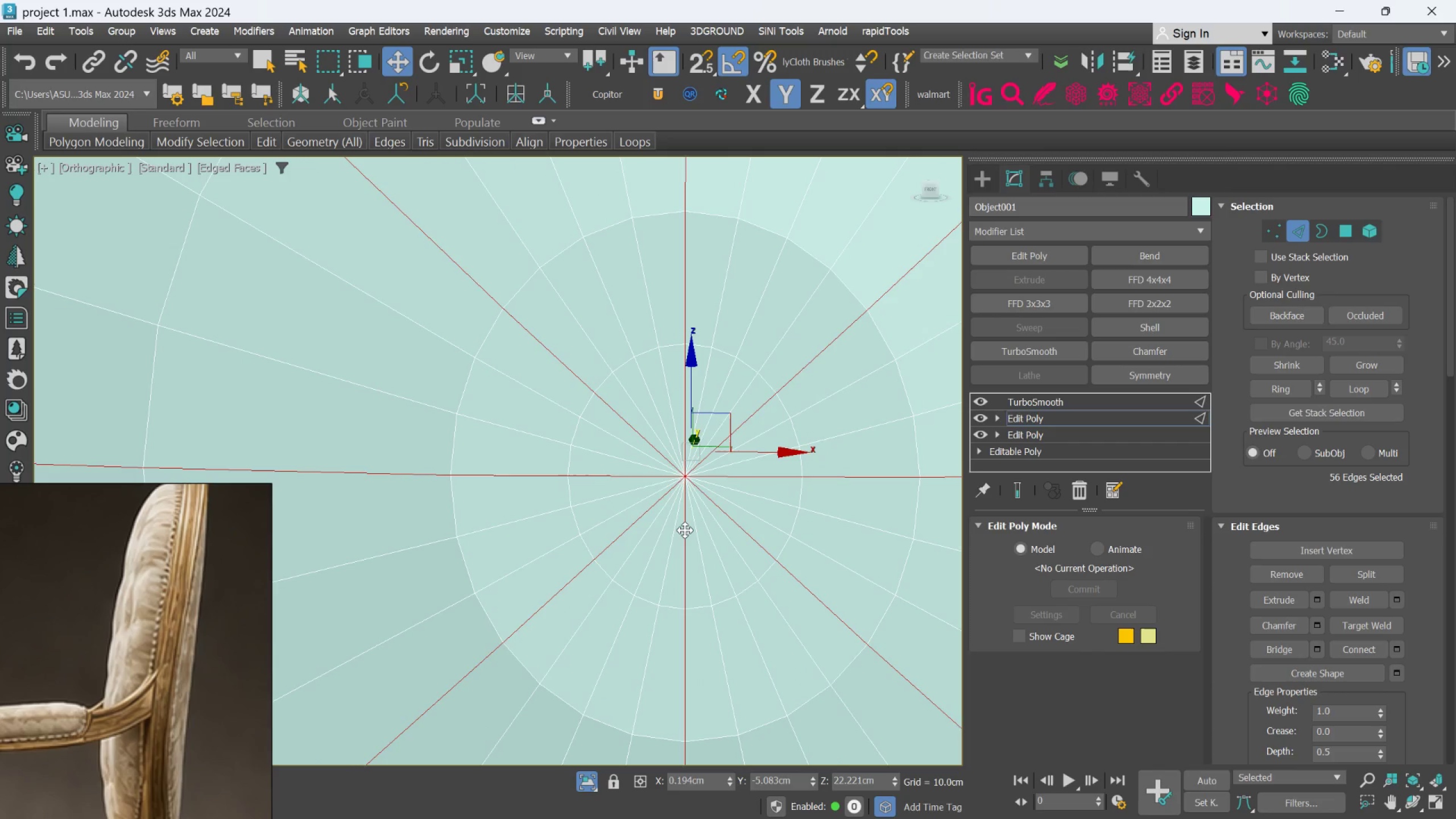 
scroll: coordinate [685, 530], scroll_direction: down, amount: 1.0
 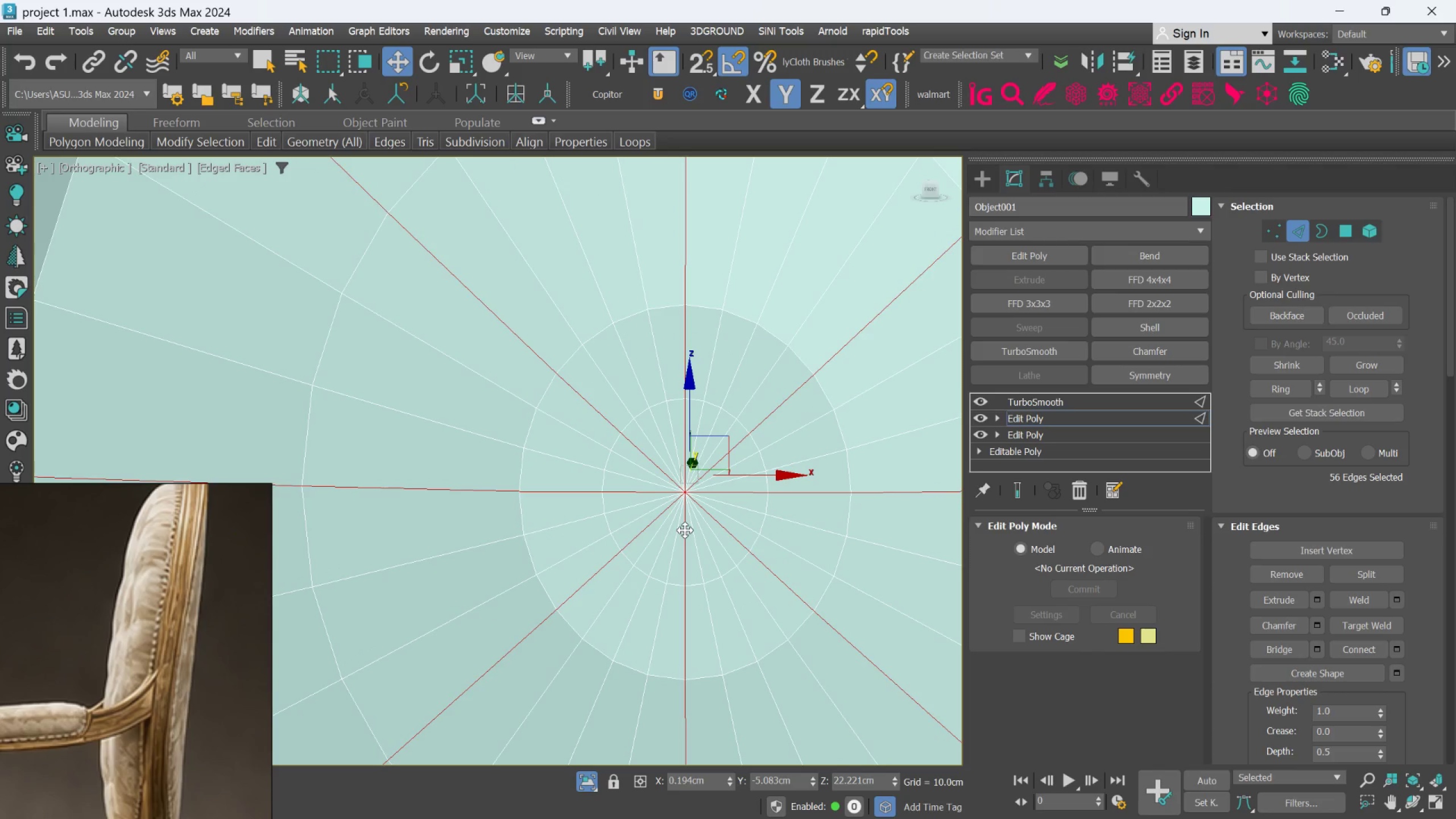 
scroll: coordinate [683, 518], scroll_direction: up, amount: 3.0
 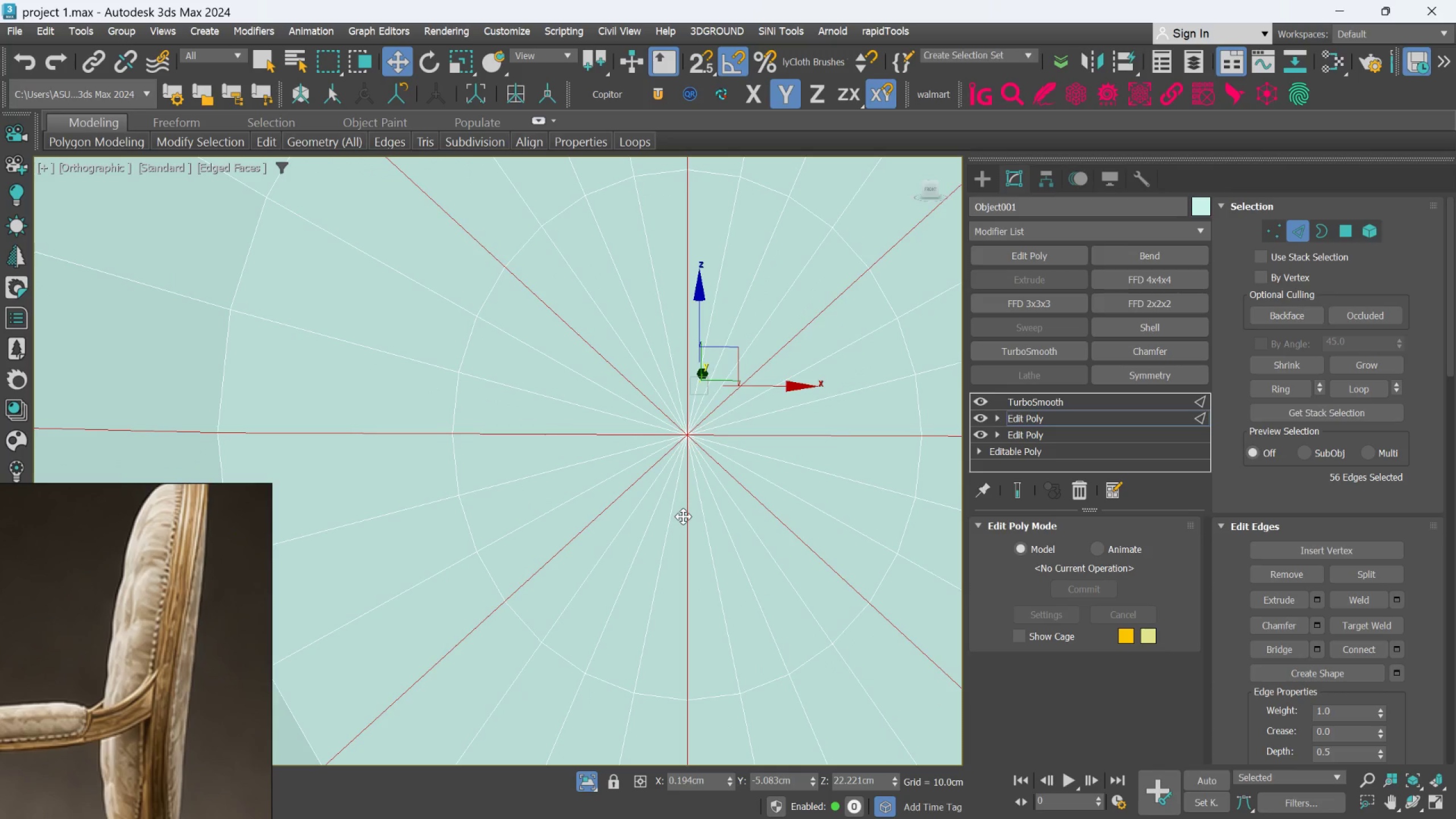 
scroll: coordinate [683, 516], scroll_direction: down, amount: 3.0
 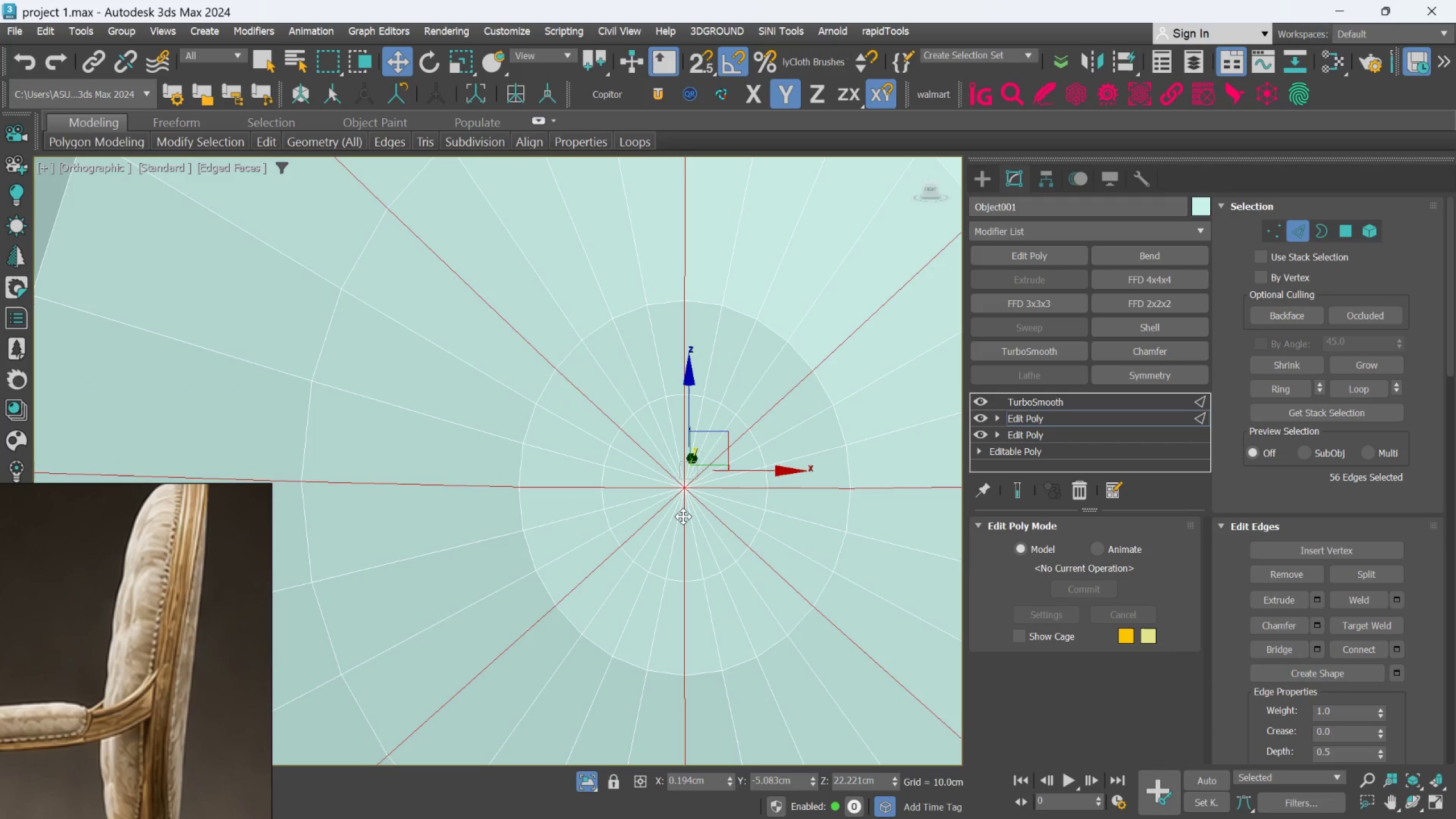 
hold_key(key=AltLeft, duration=0.84)
 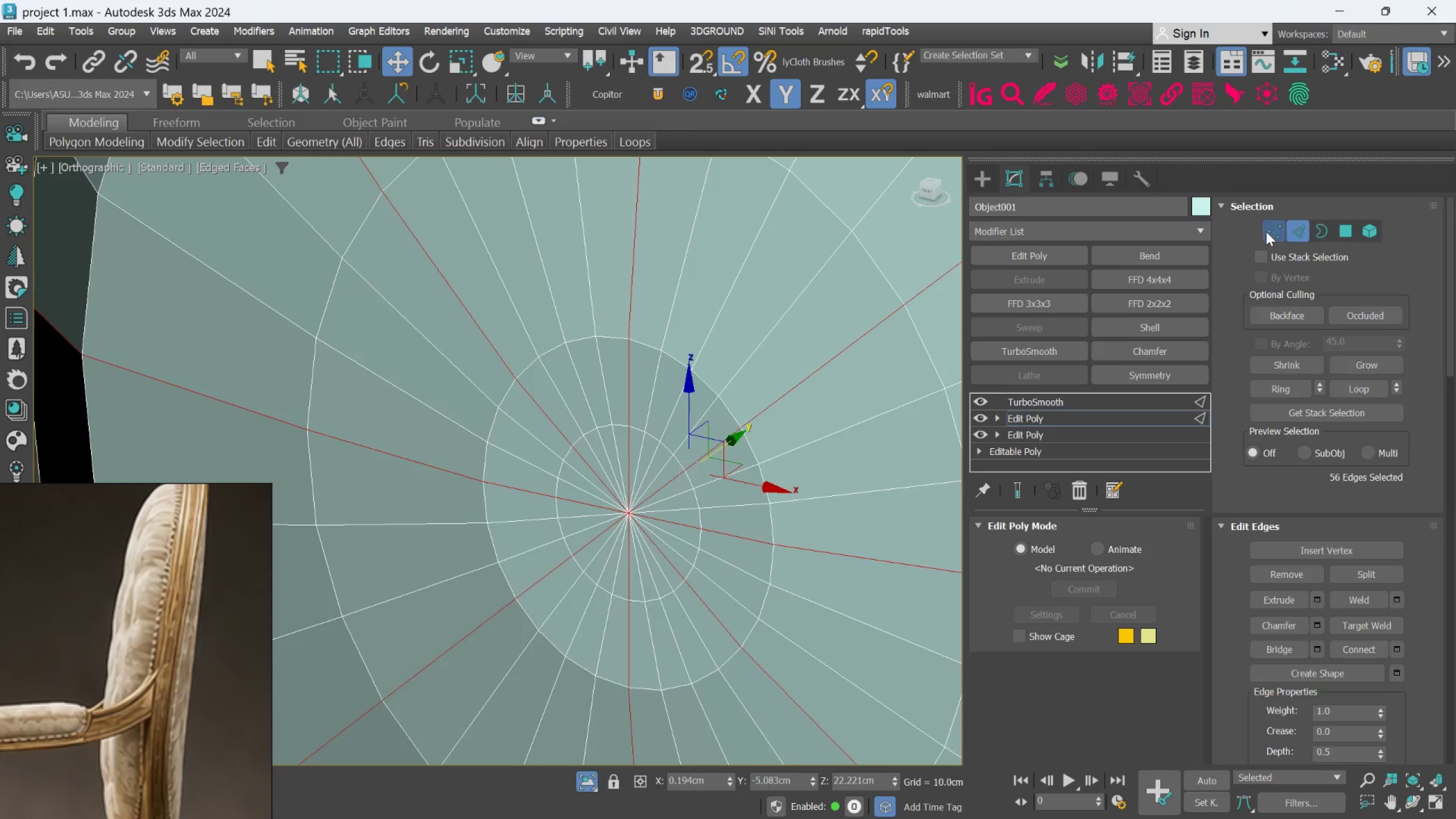 
left_click([629, 515])
 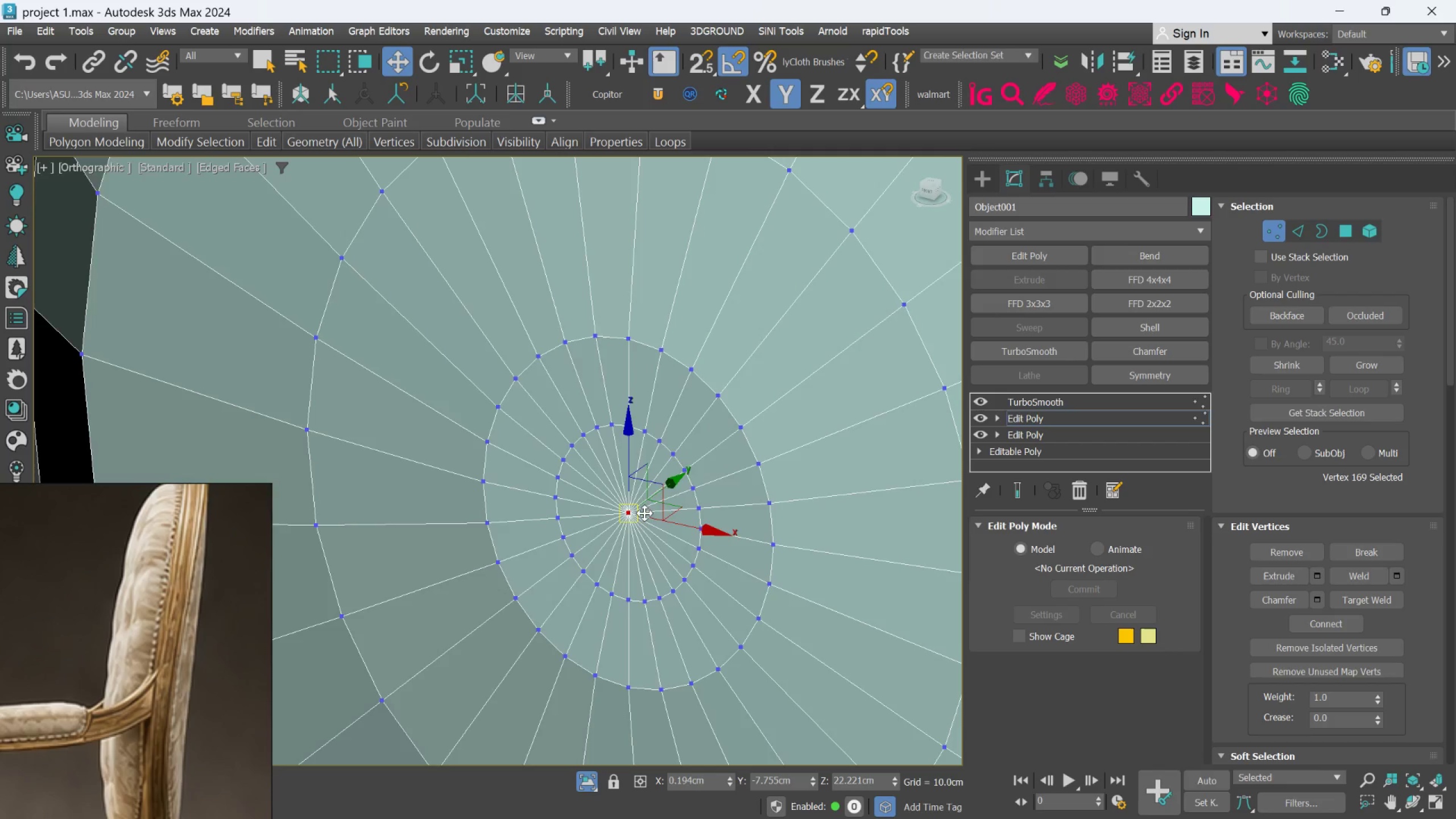 
key(Alt+AltLeft)
 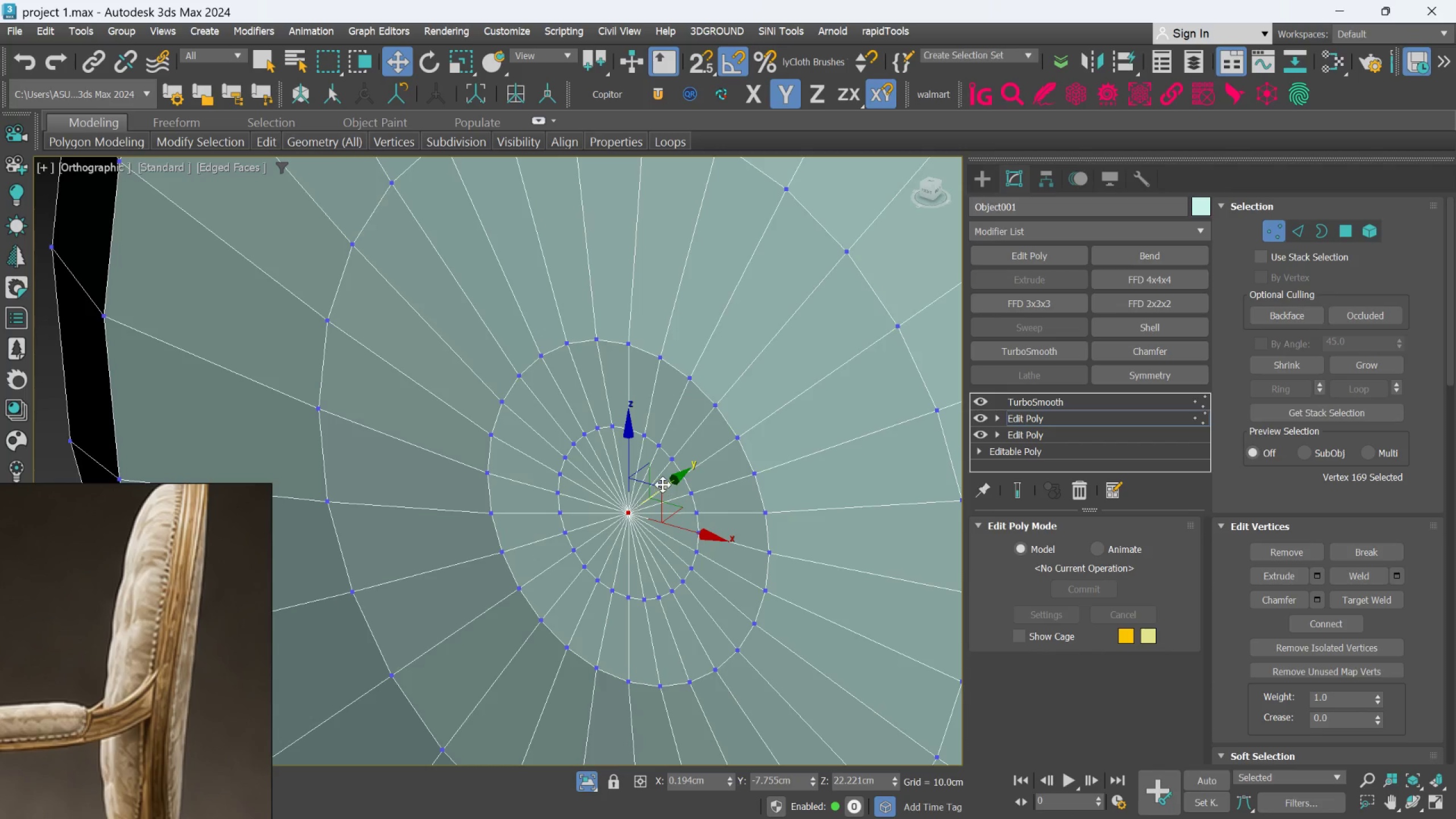 
left_click_drag(start_coordinate=[663, 485], to_coordinate=[681, 469])
 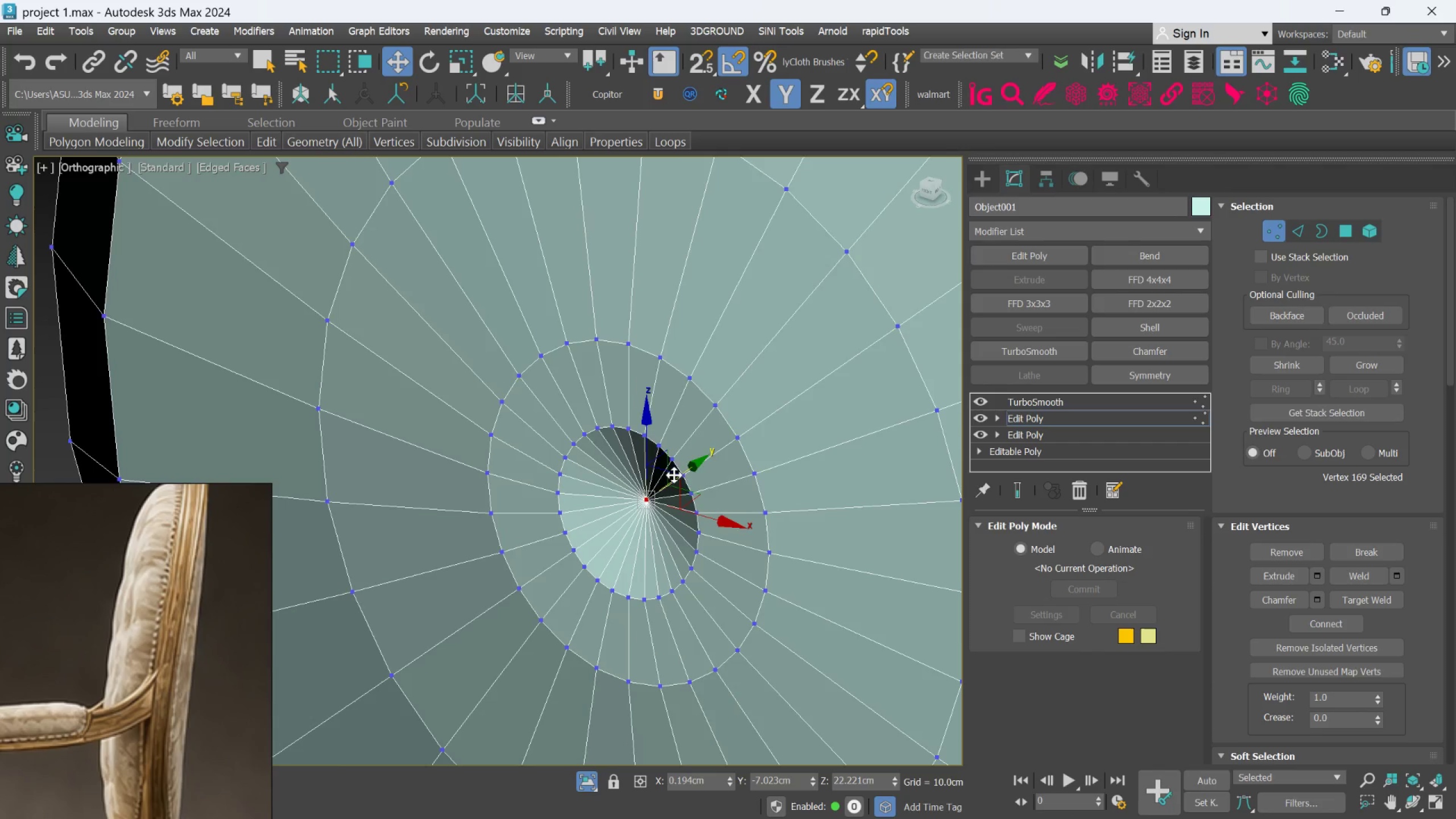 
scroll: coordinate [673, 487], scroll_direction: down, amount: 2.0
 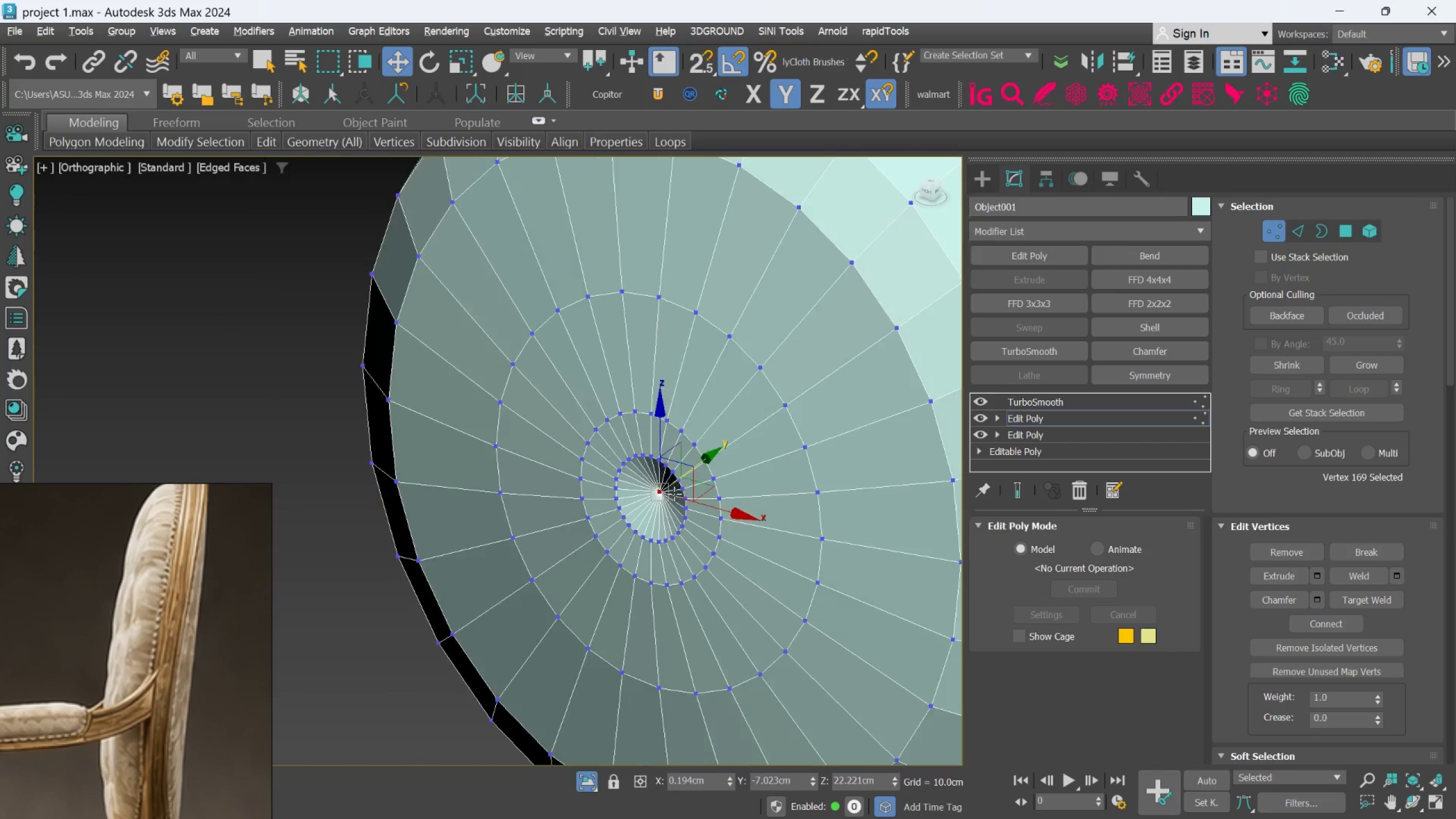 
hold_key(key=AltLeft, duration=1.0)
 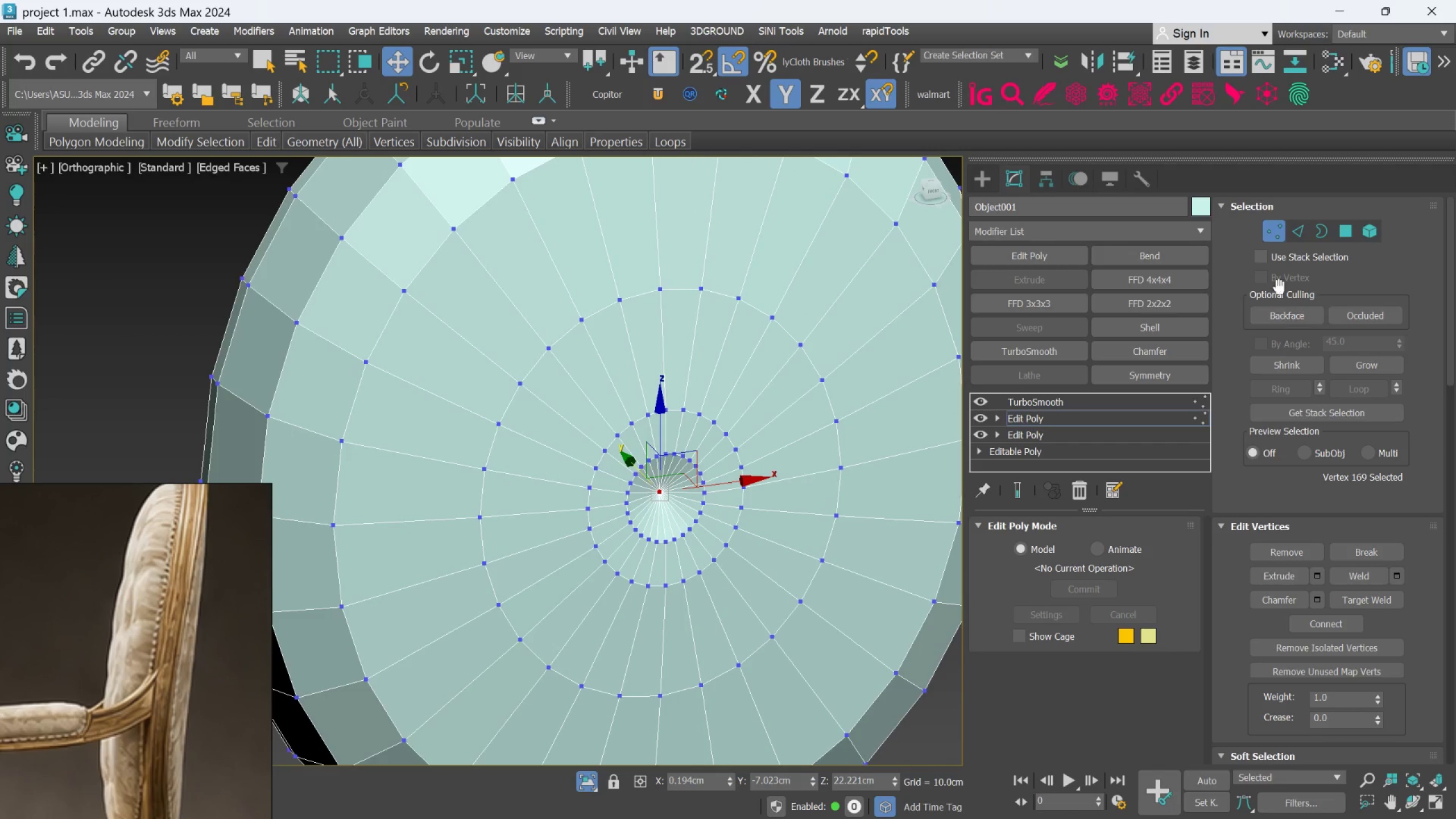 
hold_key(key=AltLeft, duration=1.72)
left_click([1303, 222])
 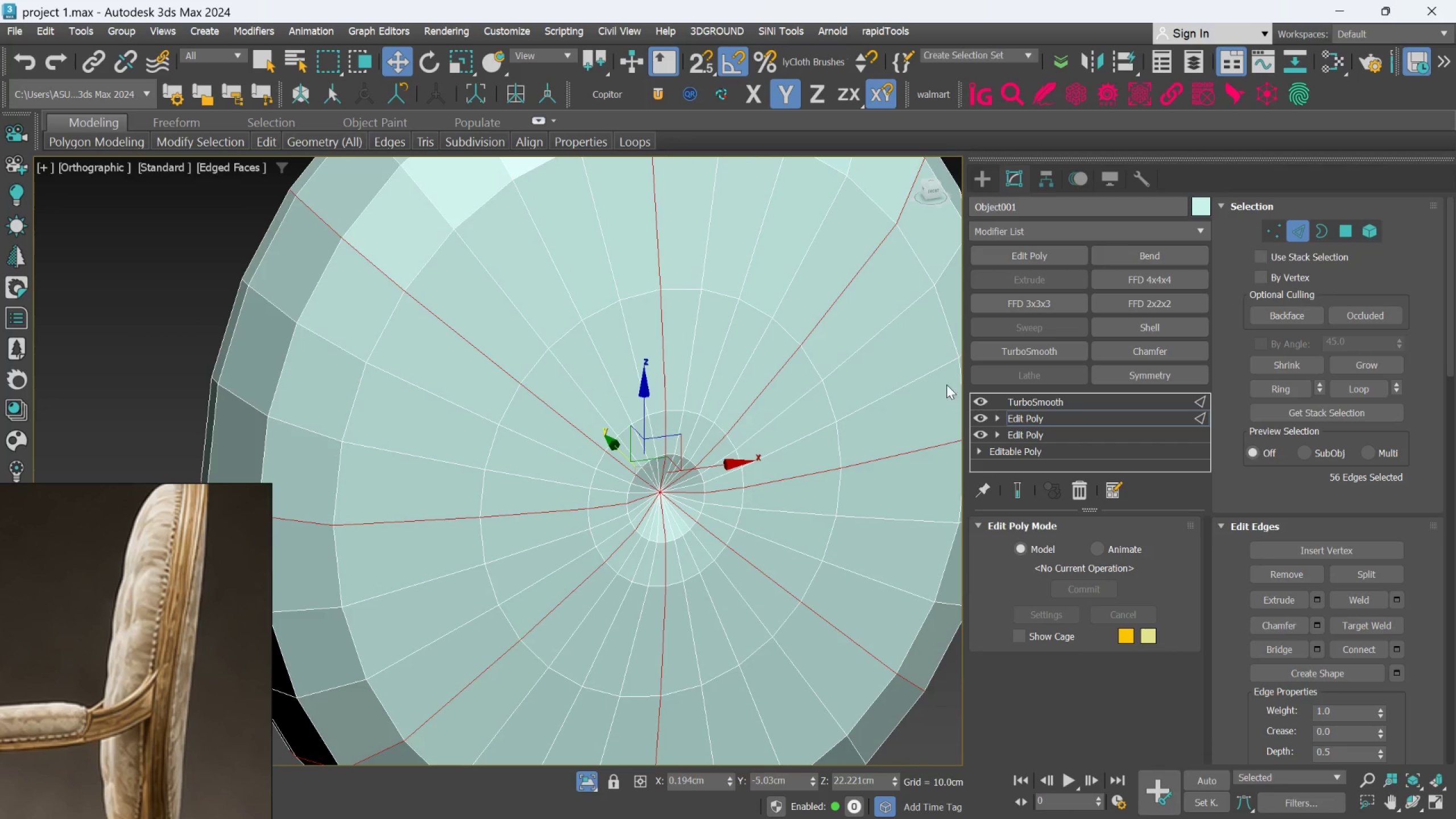 
hold_key(key=AltLeft, duration=0.58)
 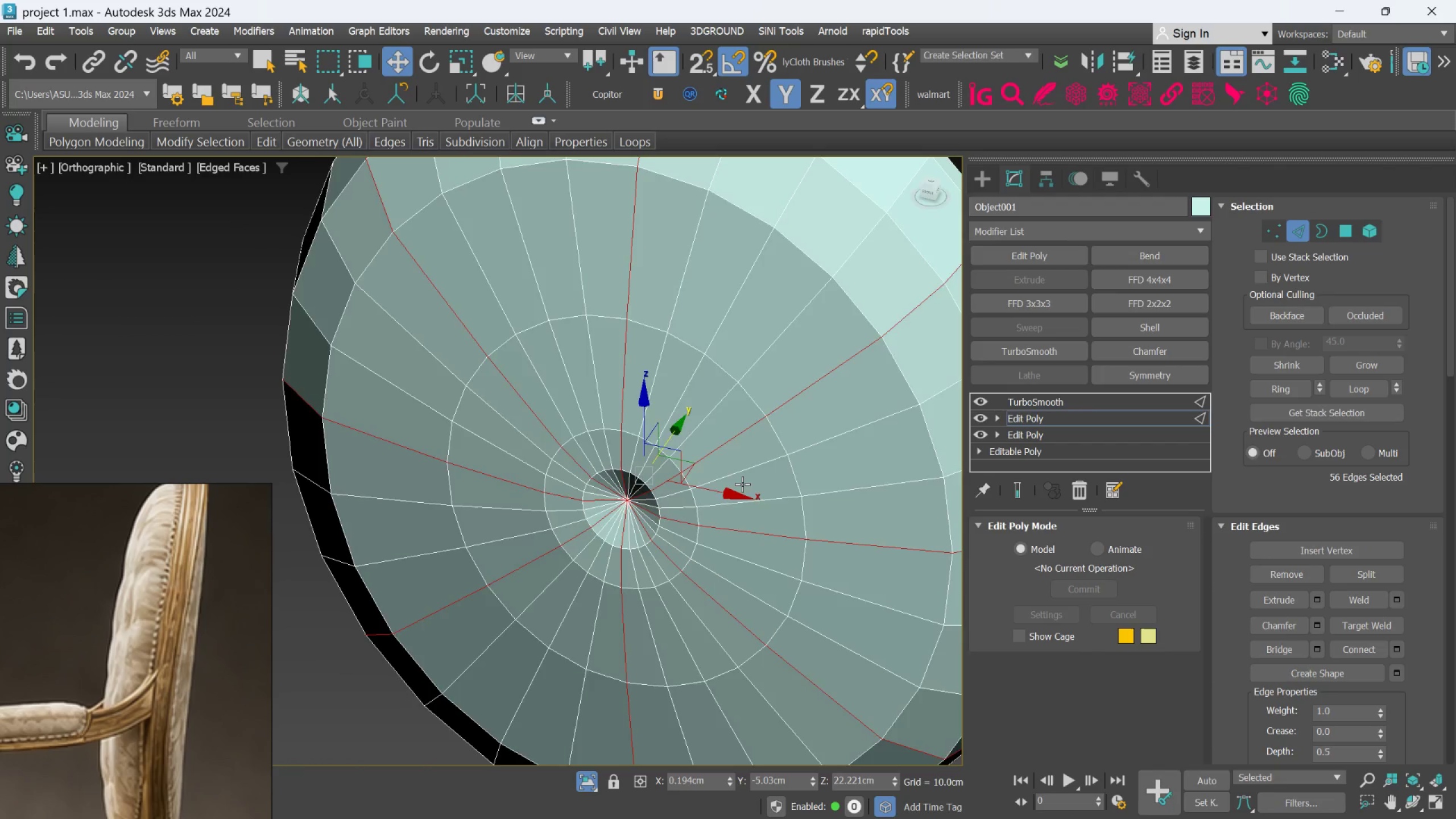 
scroll: coordinate [742, 484], scroll_direction: down, amount: 2.0
 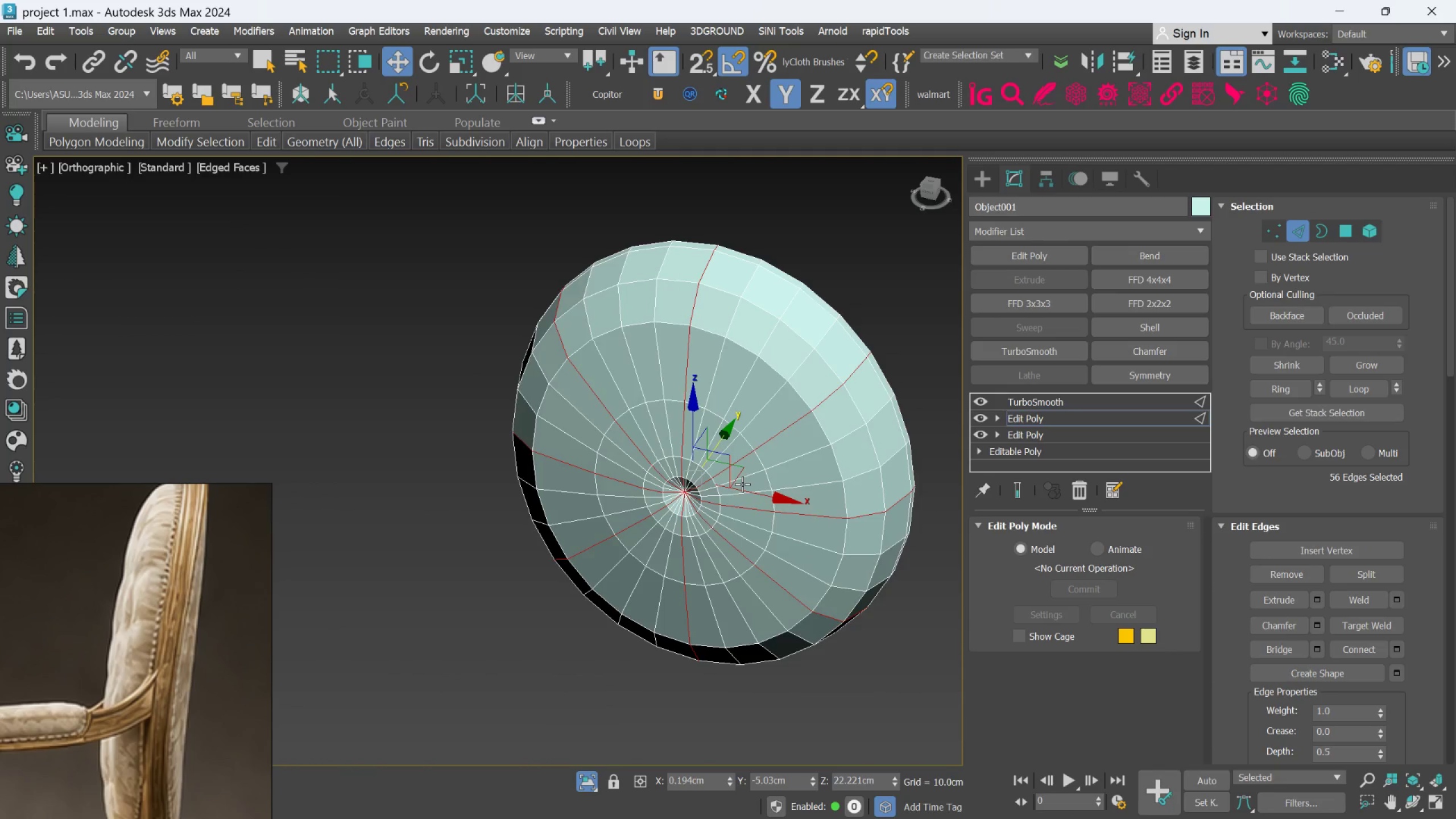 
hold_key(key=AltLeft, duration=0.66)
 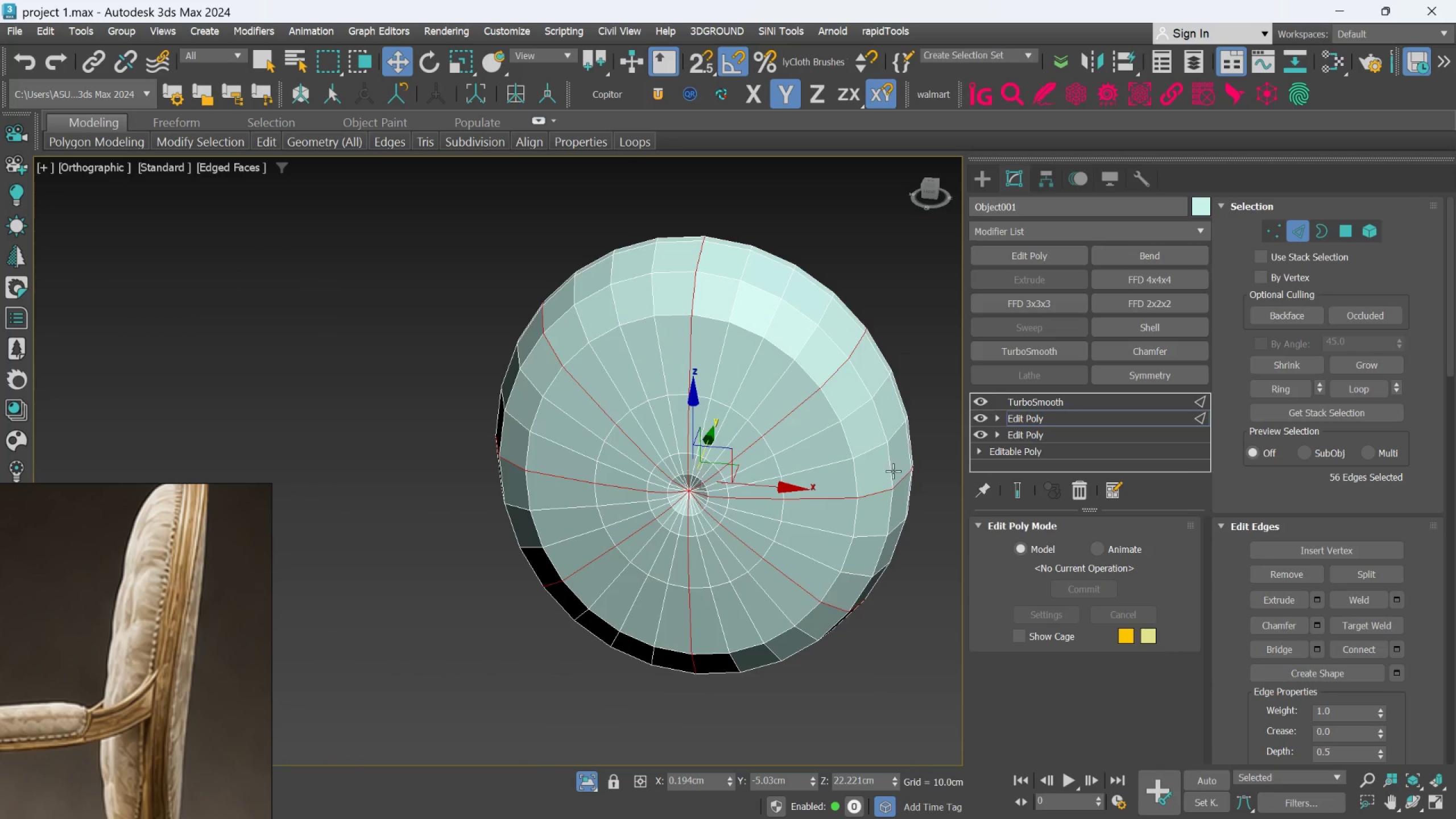 
mouse_move([1316, 598])
 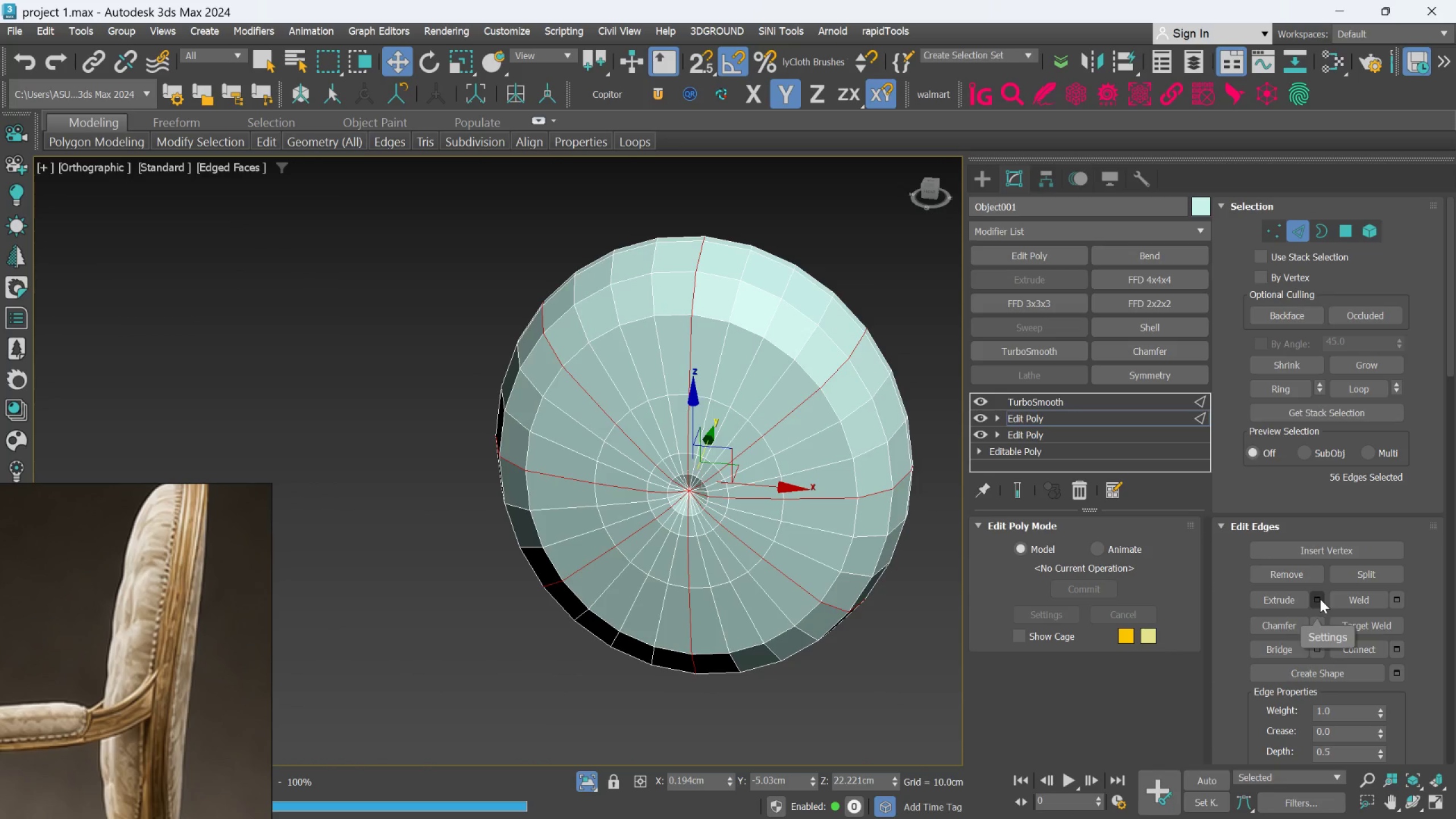 
left_click([1320, 599])
 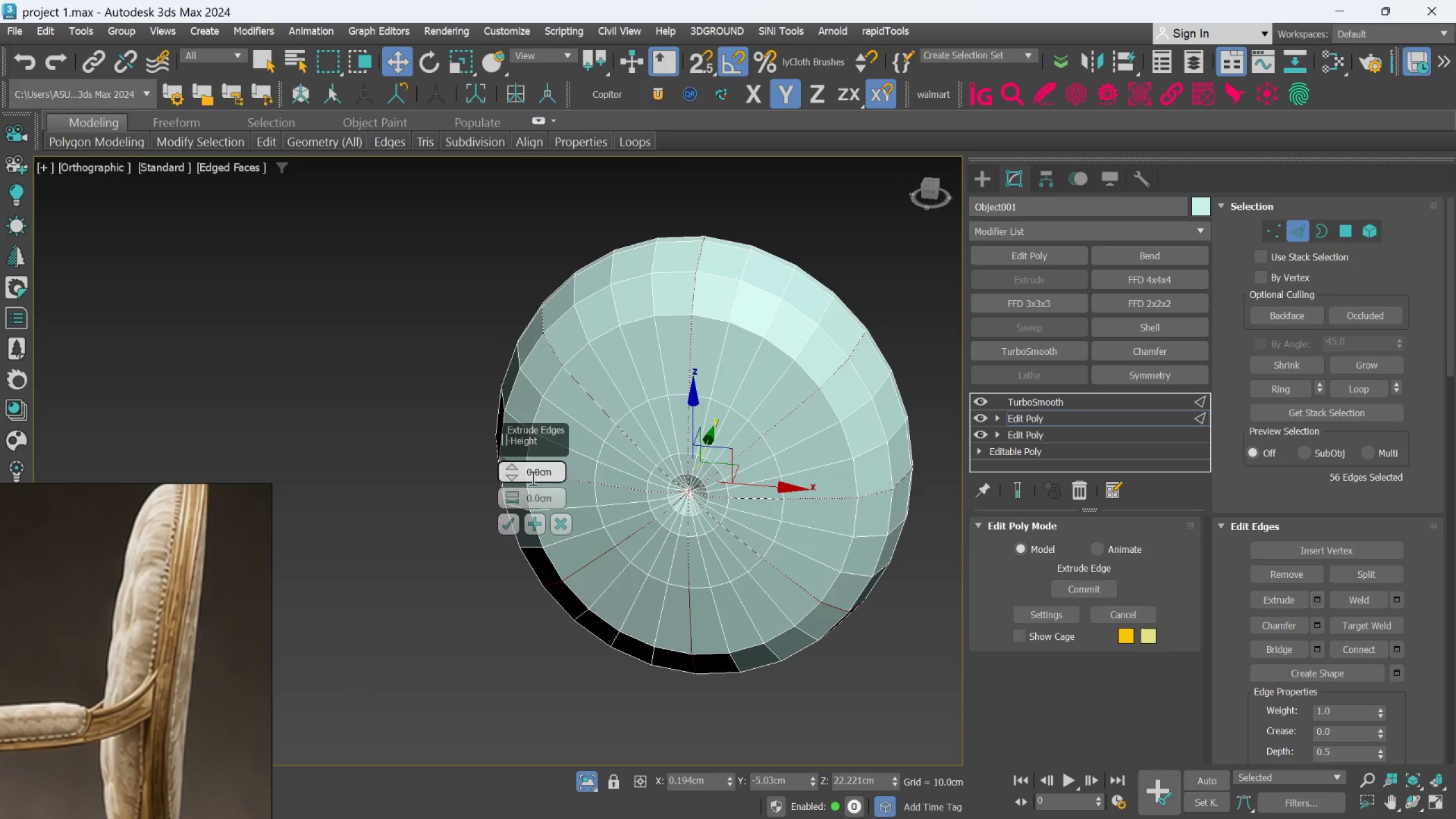 
left_click([529, 474])
 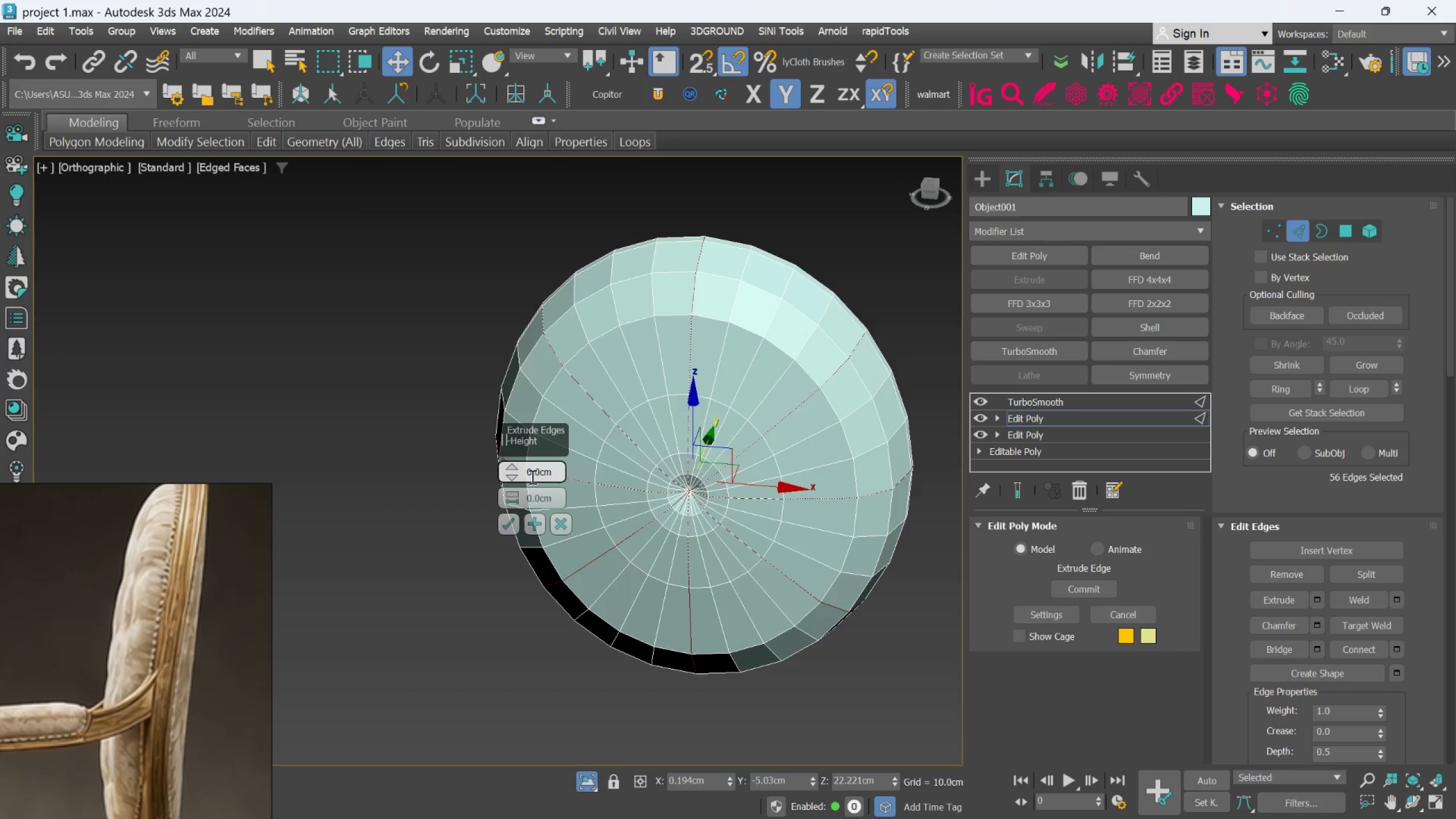 
key(Minus)
 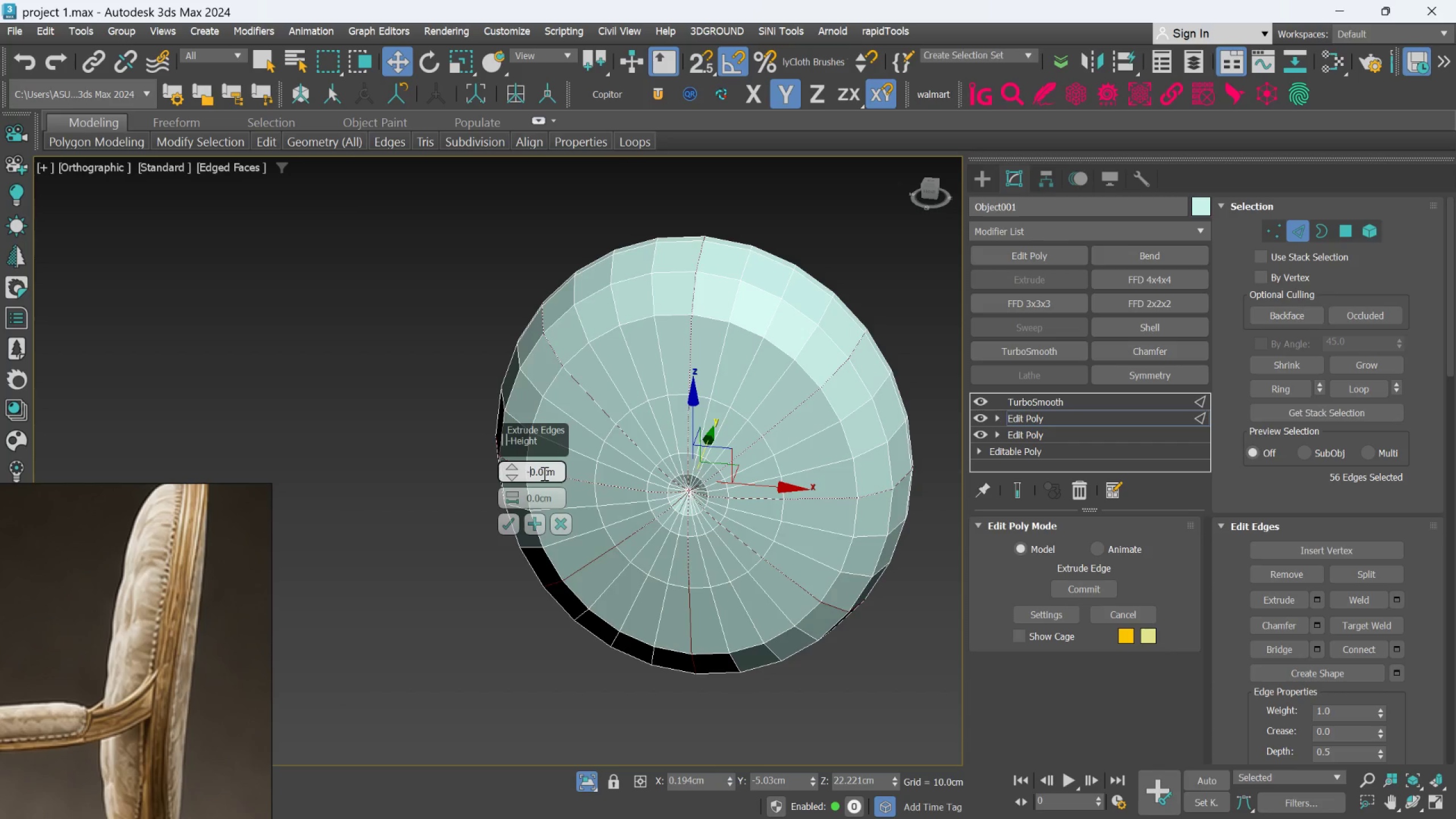 
left_click([538, 471])
 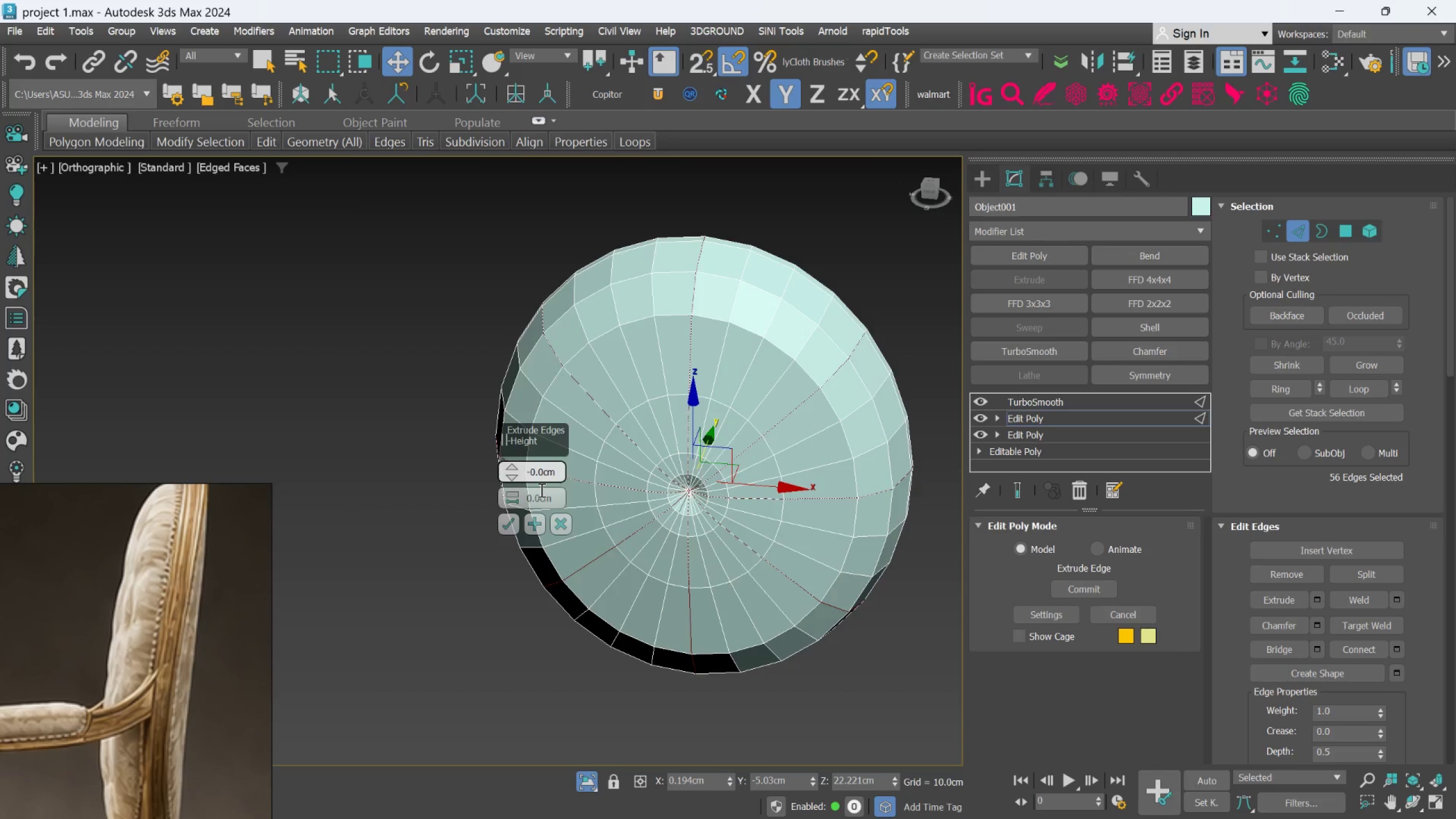 
key(1)
 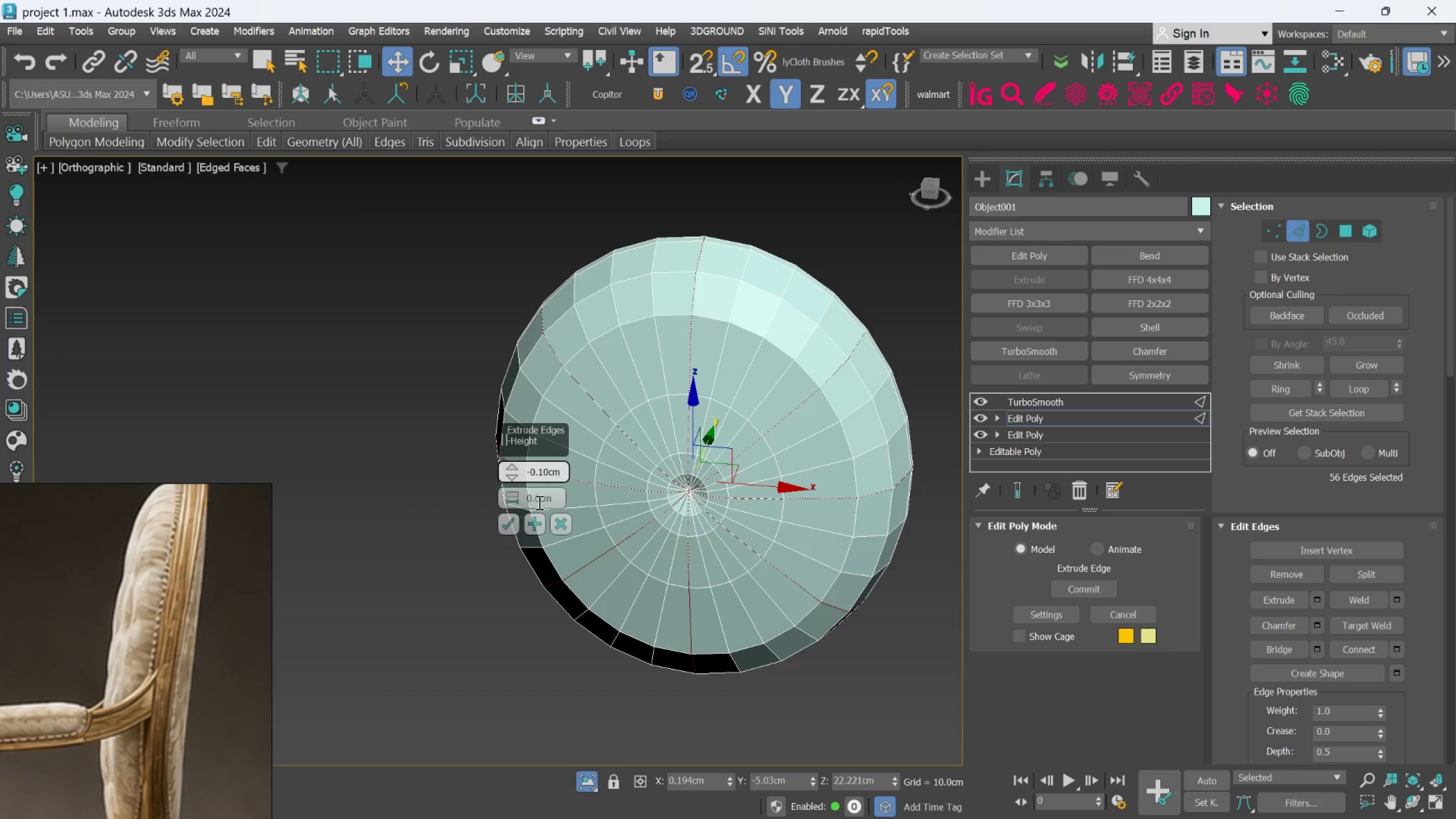 
left_click([538, 502])
 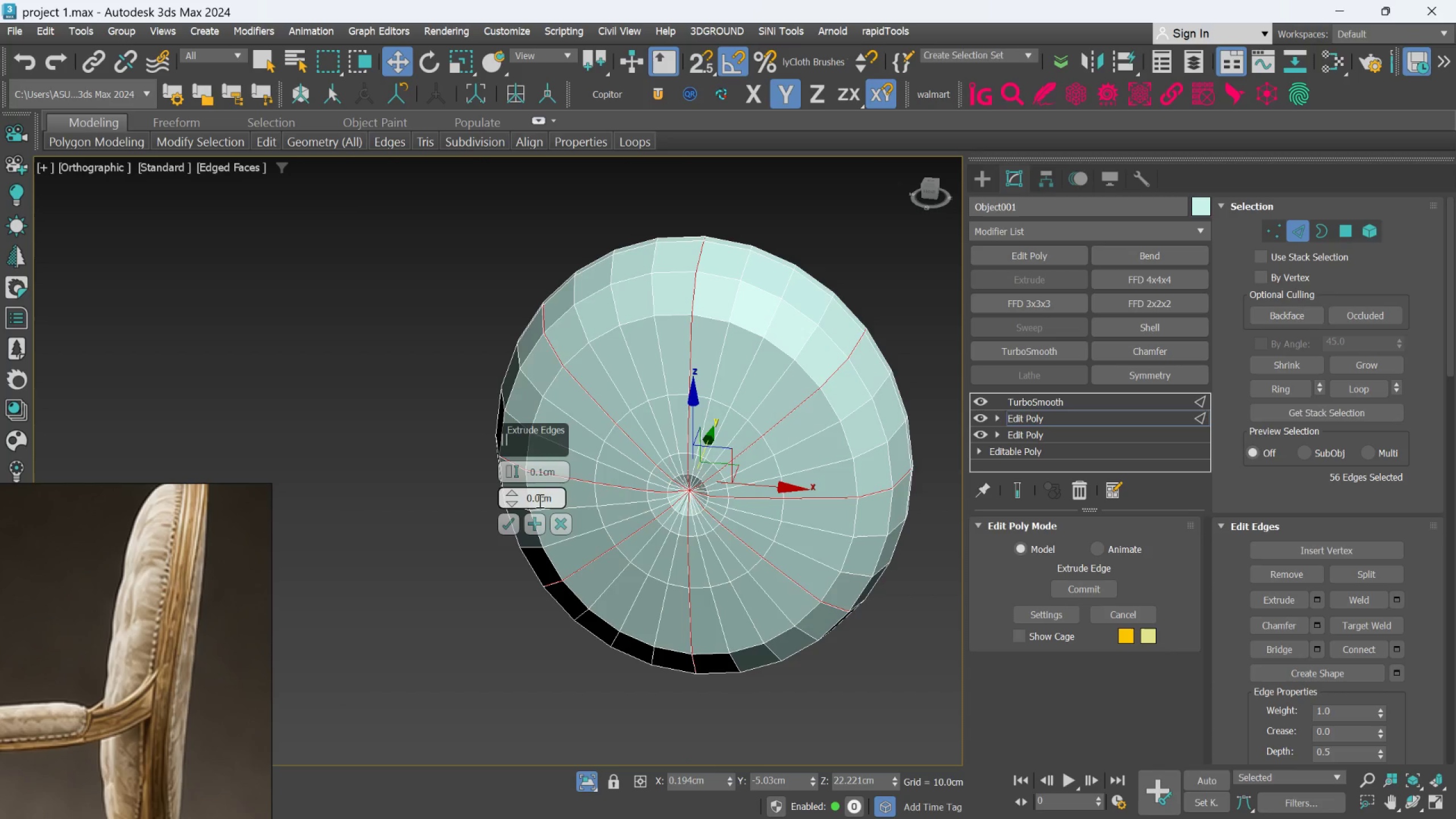 
left_click([539, 500])
 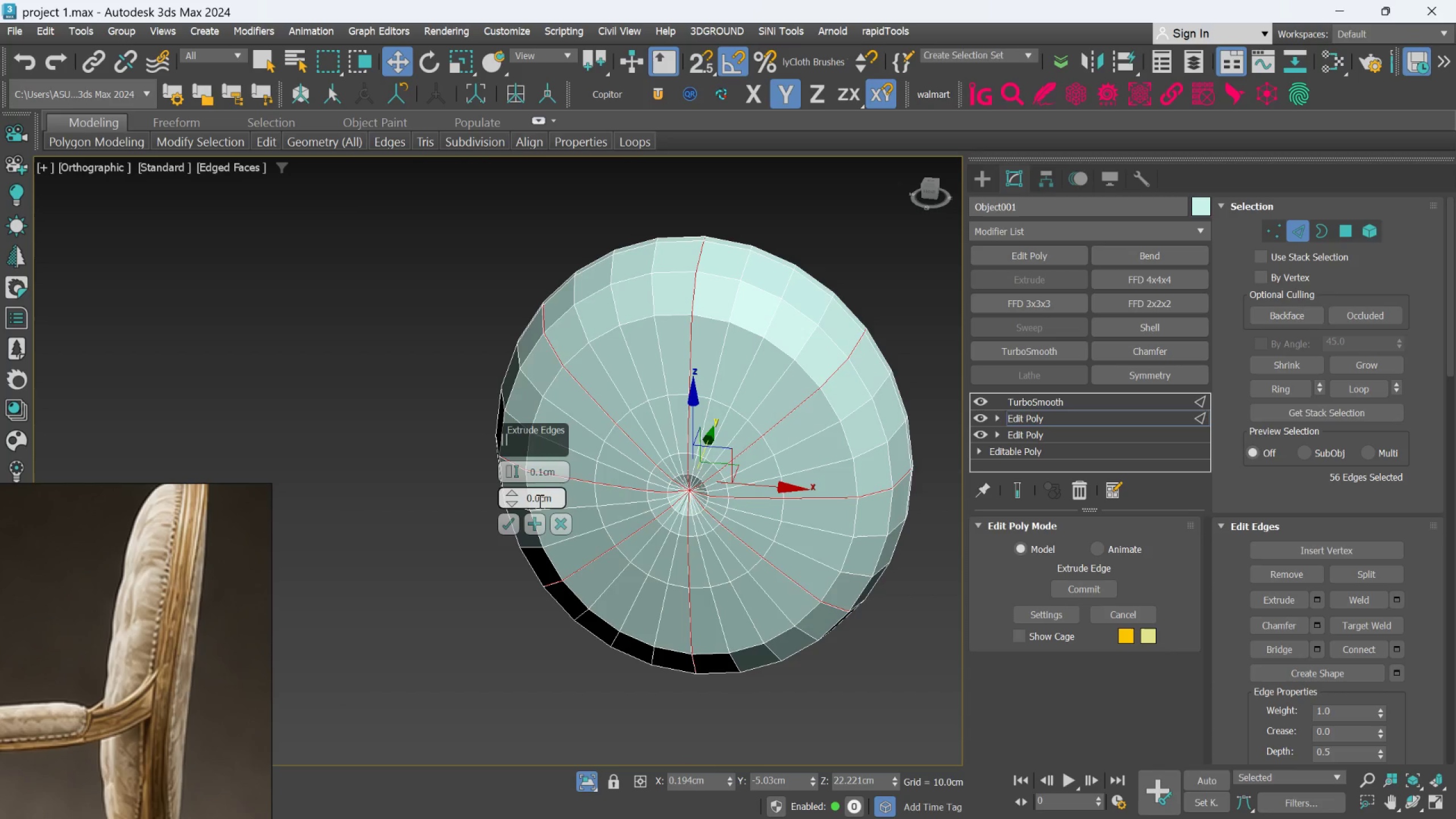 
key(5)
 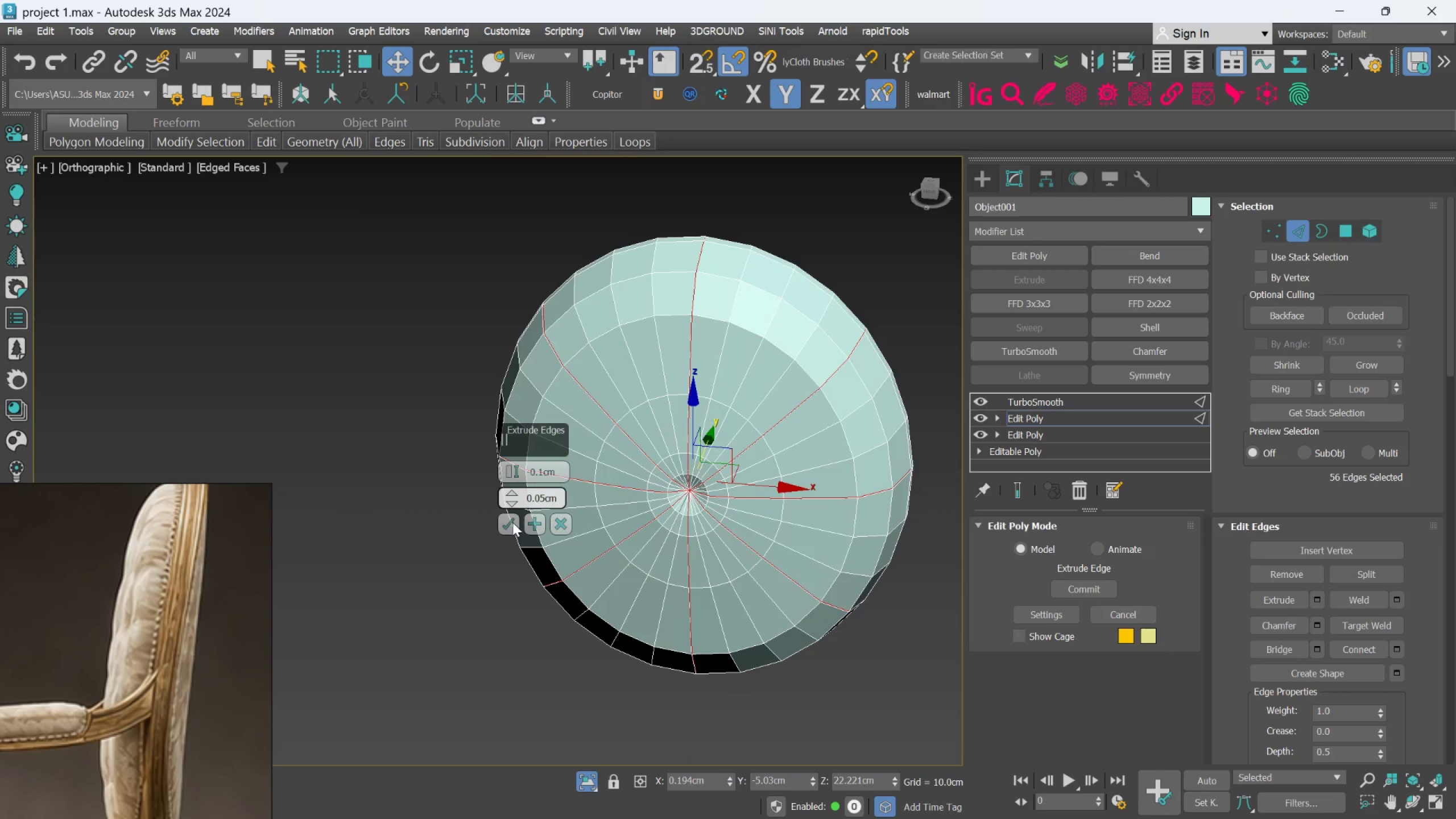 
left_click([510, 522])
 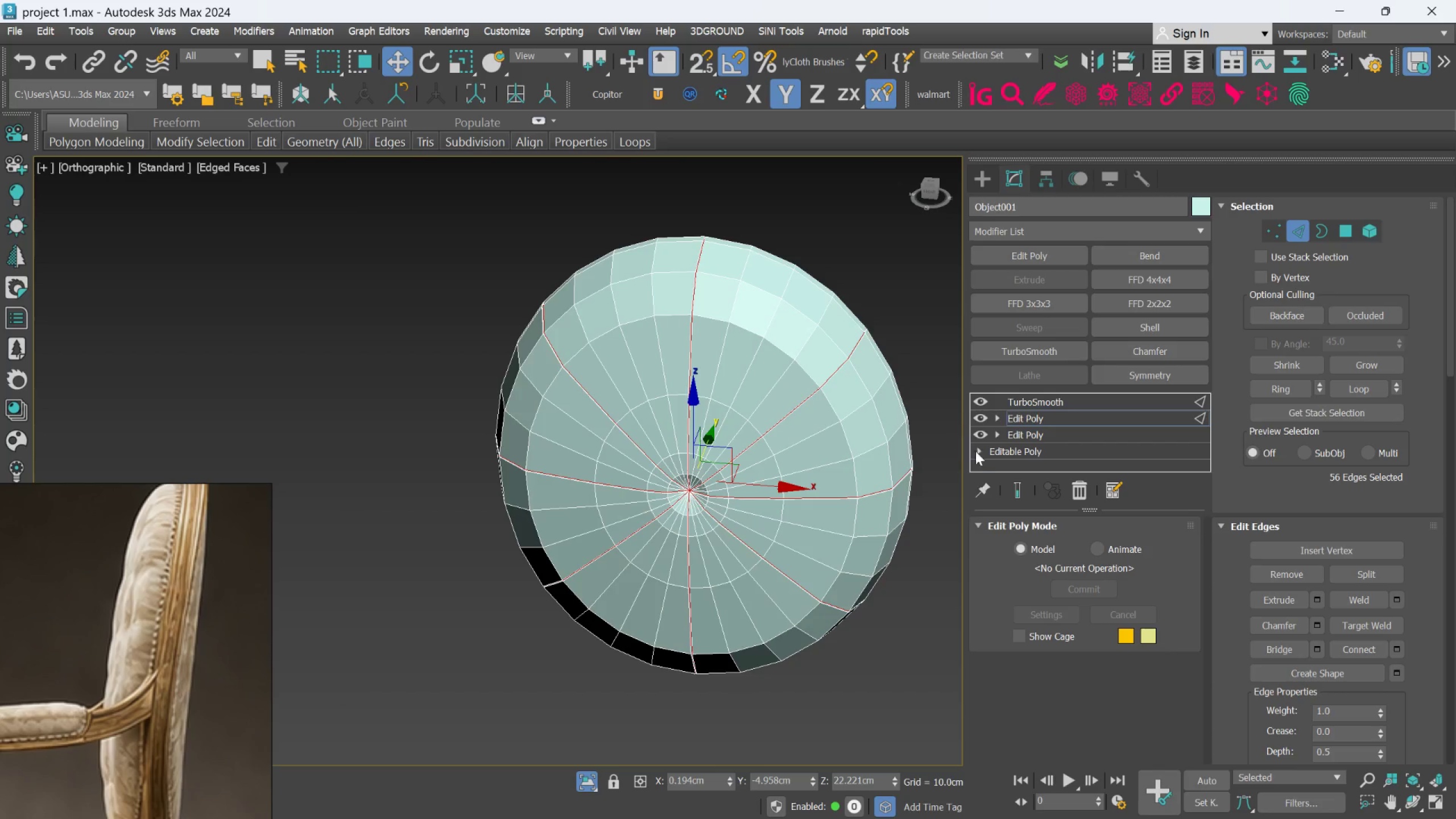 
left_click([1011, 488])
 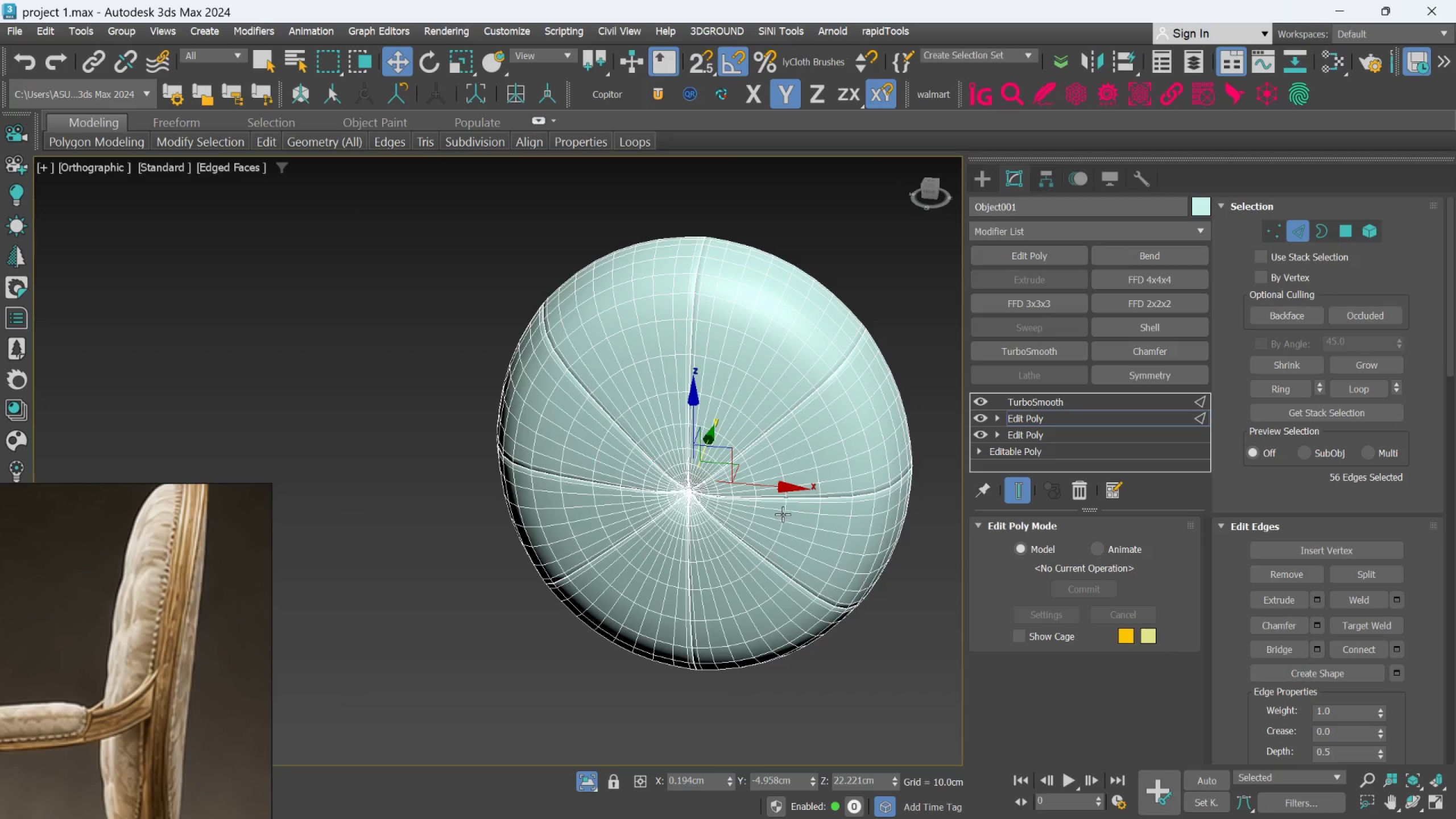 
key(F4)
 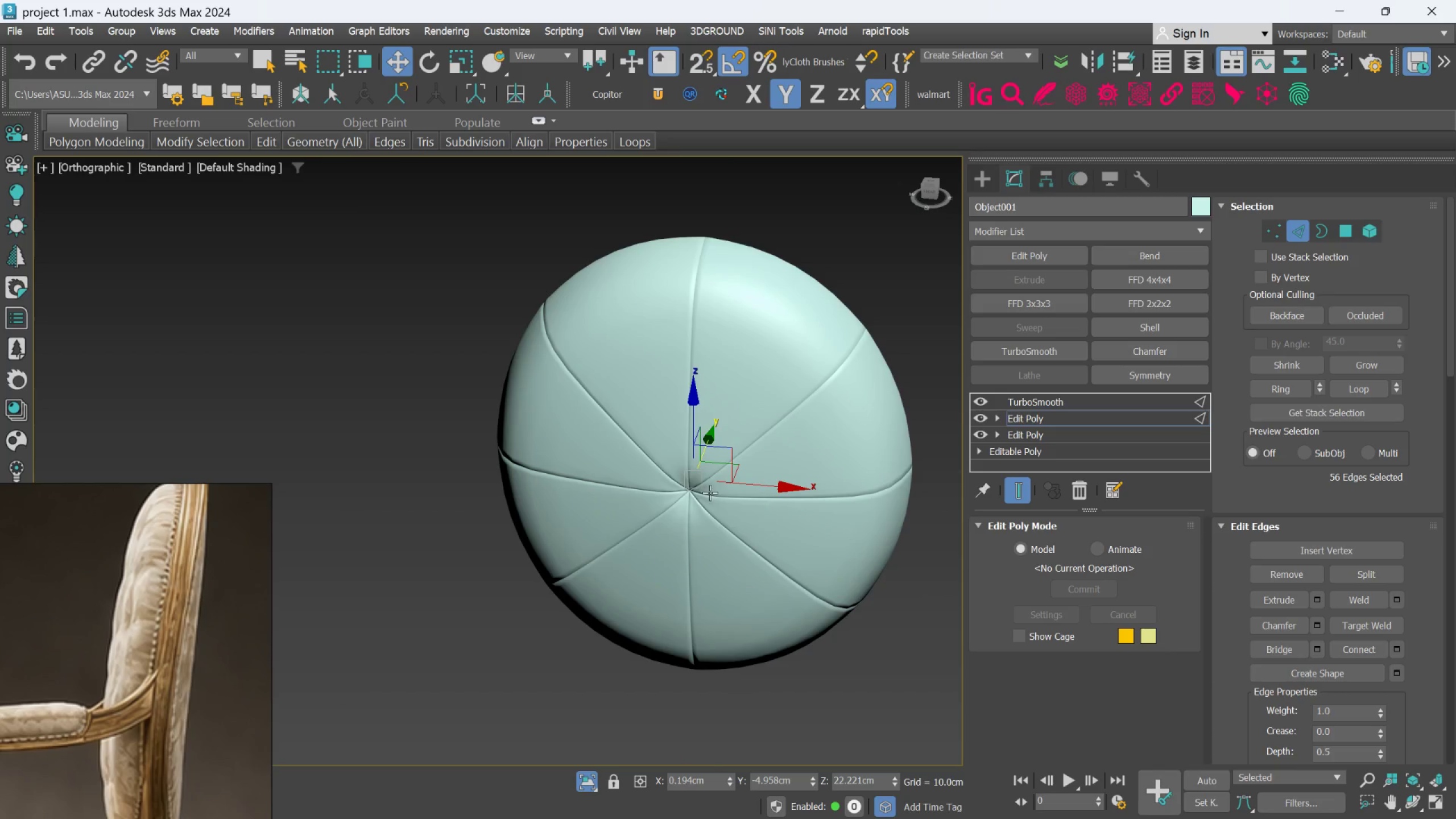 
scroll: coordinate [698, 483], scroll_direction: none, amount: 0.0
 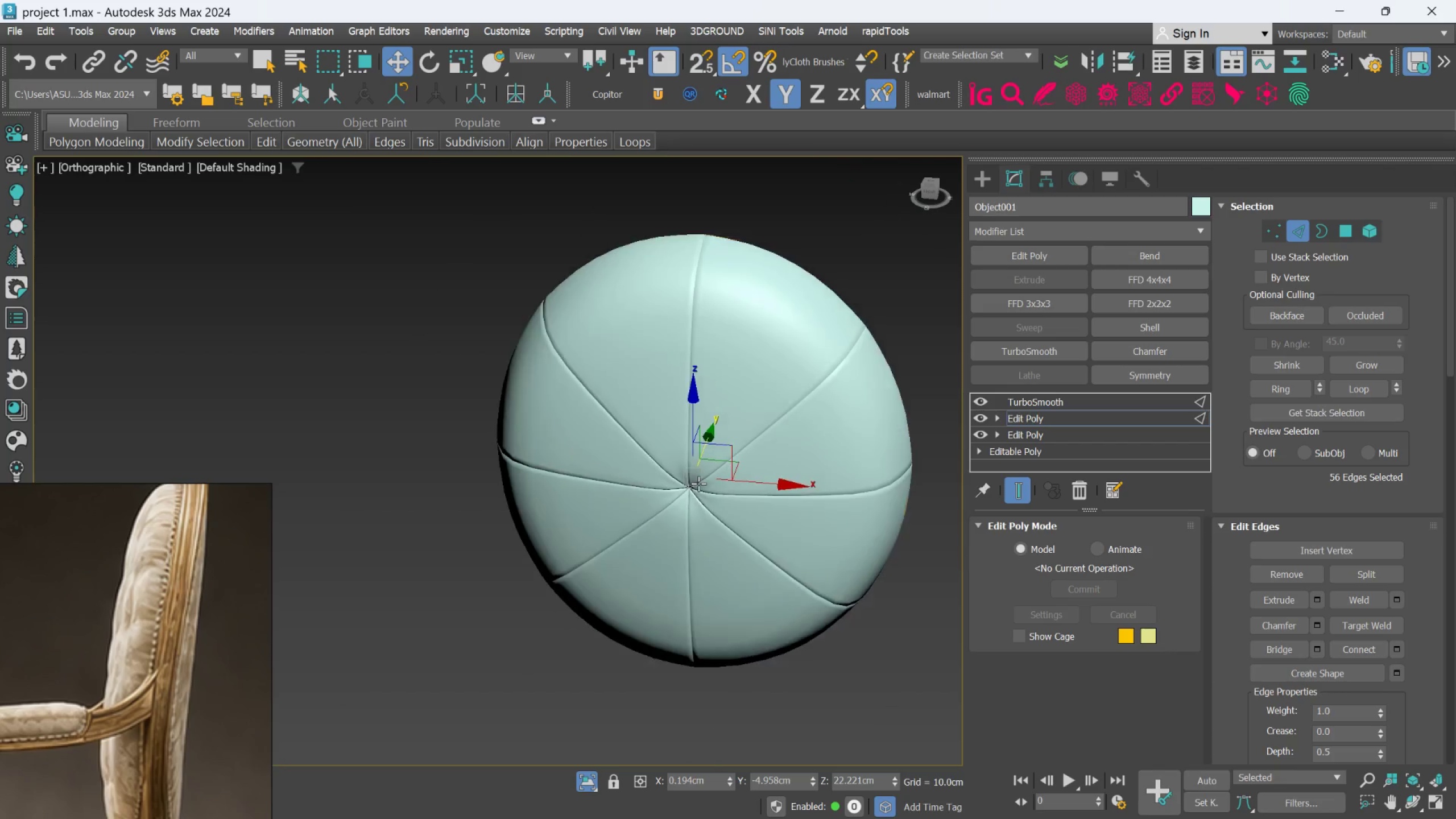 
hold_key(key=AltLeft, duration=0.8)
 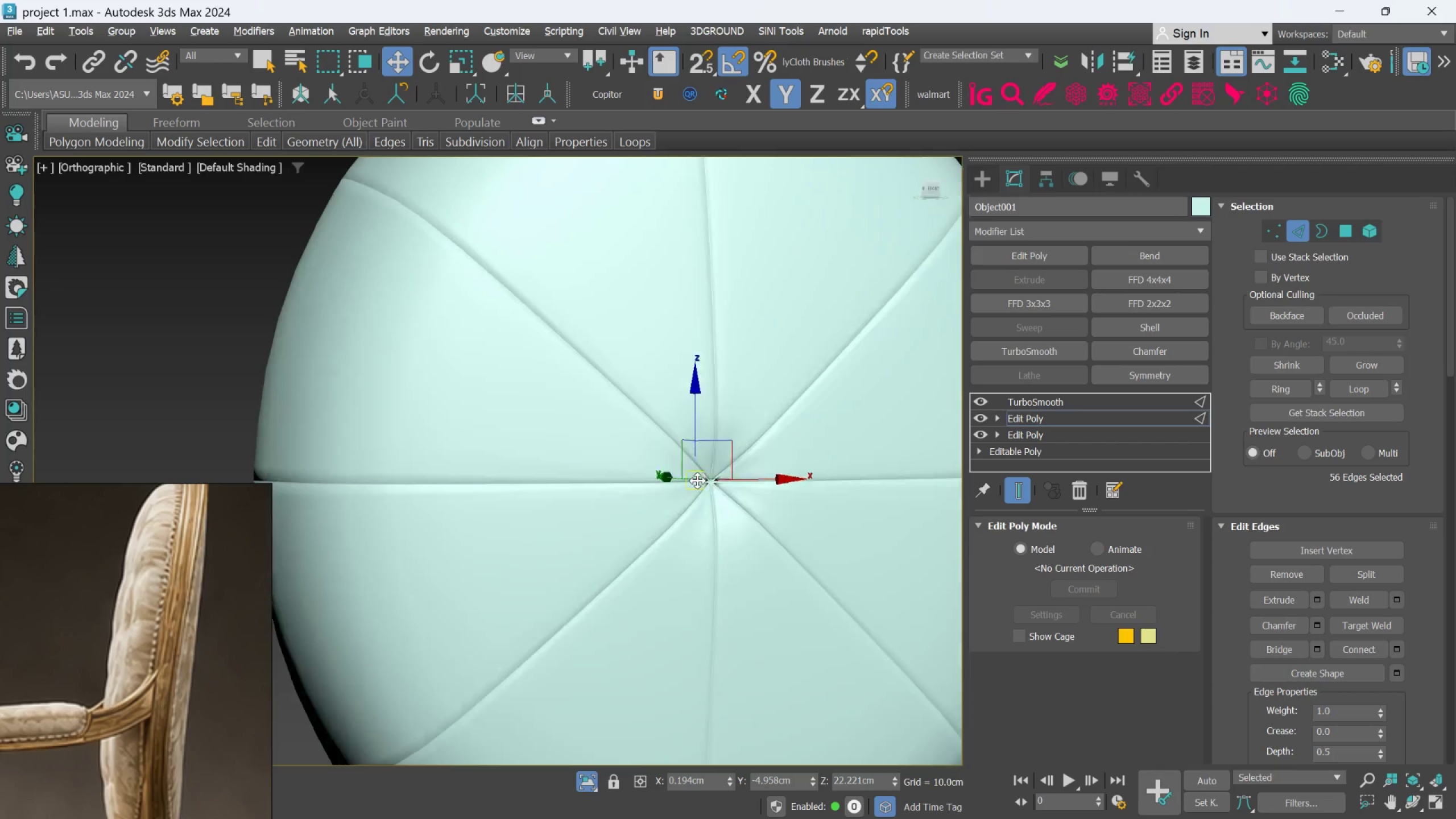 
scroll: coordinate [693, 474], scroll_direction: up, amount: 2.0
 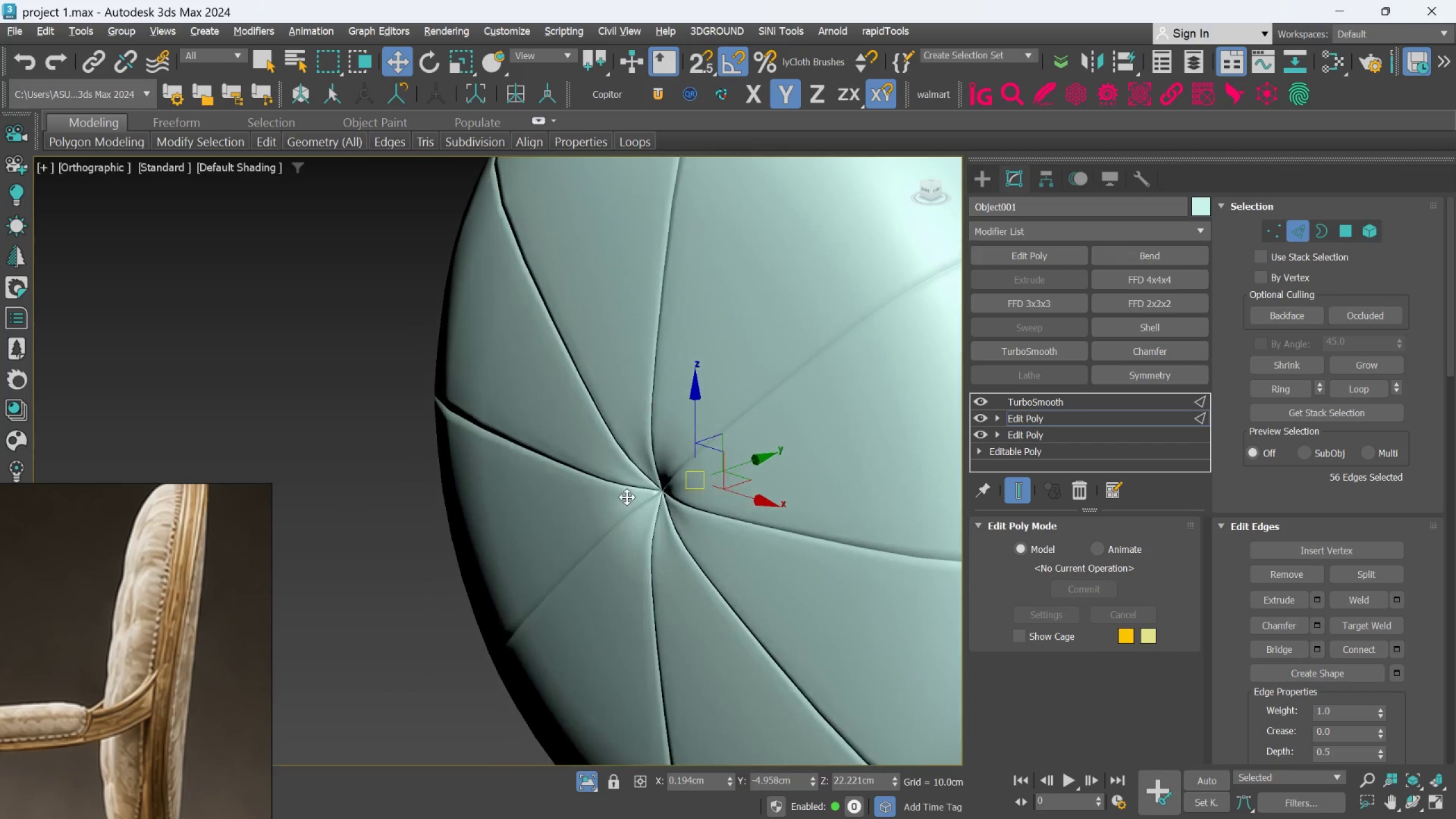 
hold_key(key=AltLeft, duration=1.11)
 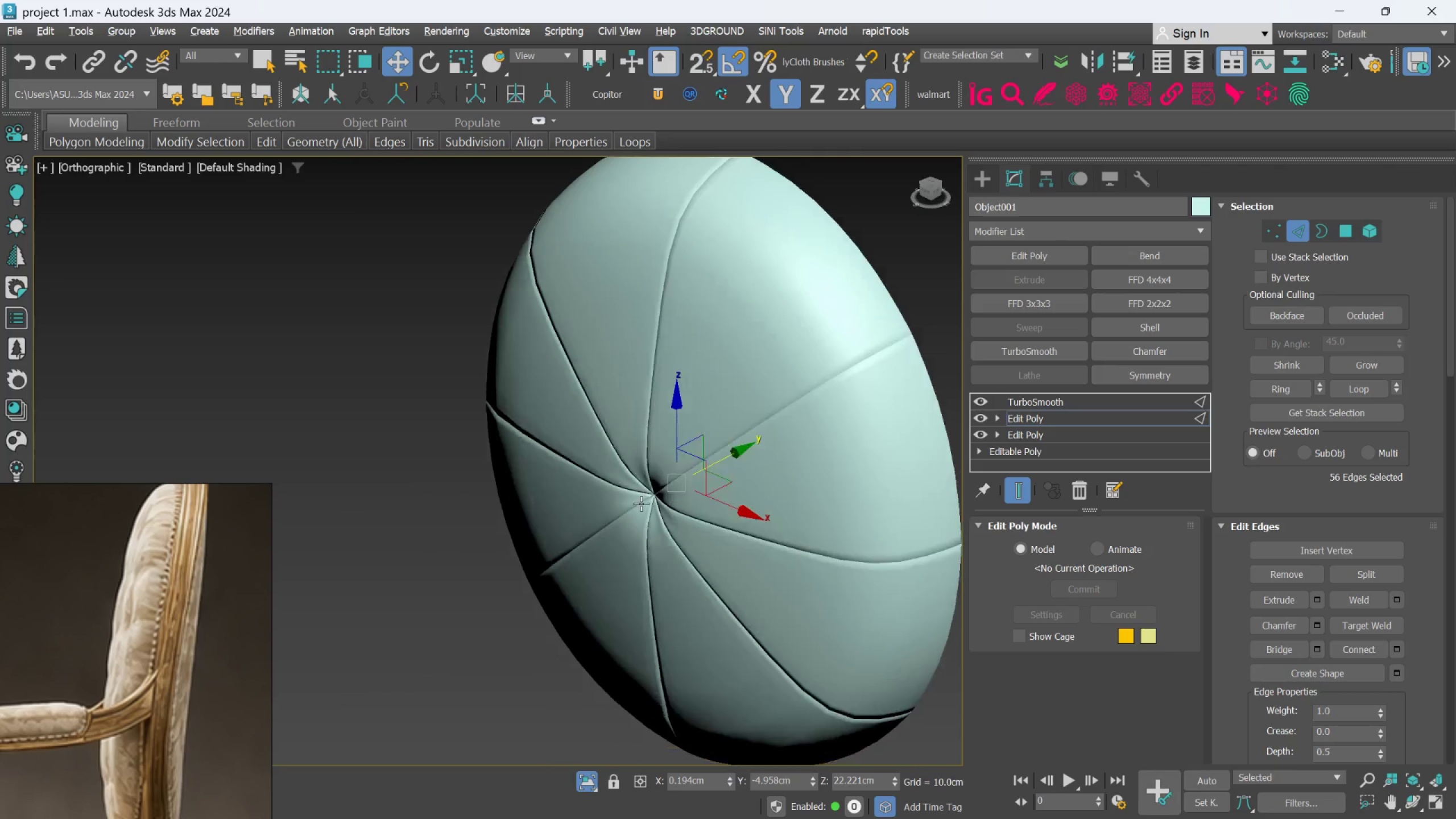 
scroll: coordinate [632, 490], scroll_direction: down, amount: 1.0
 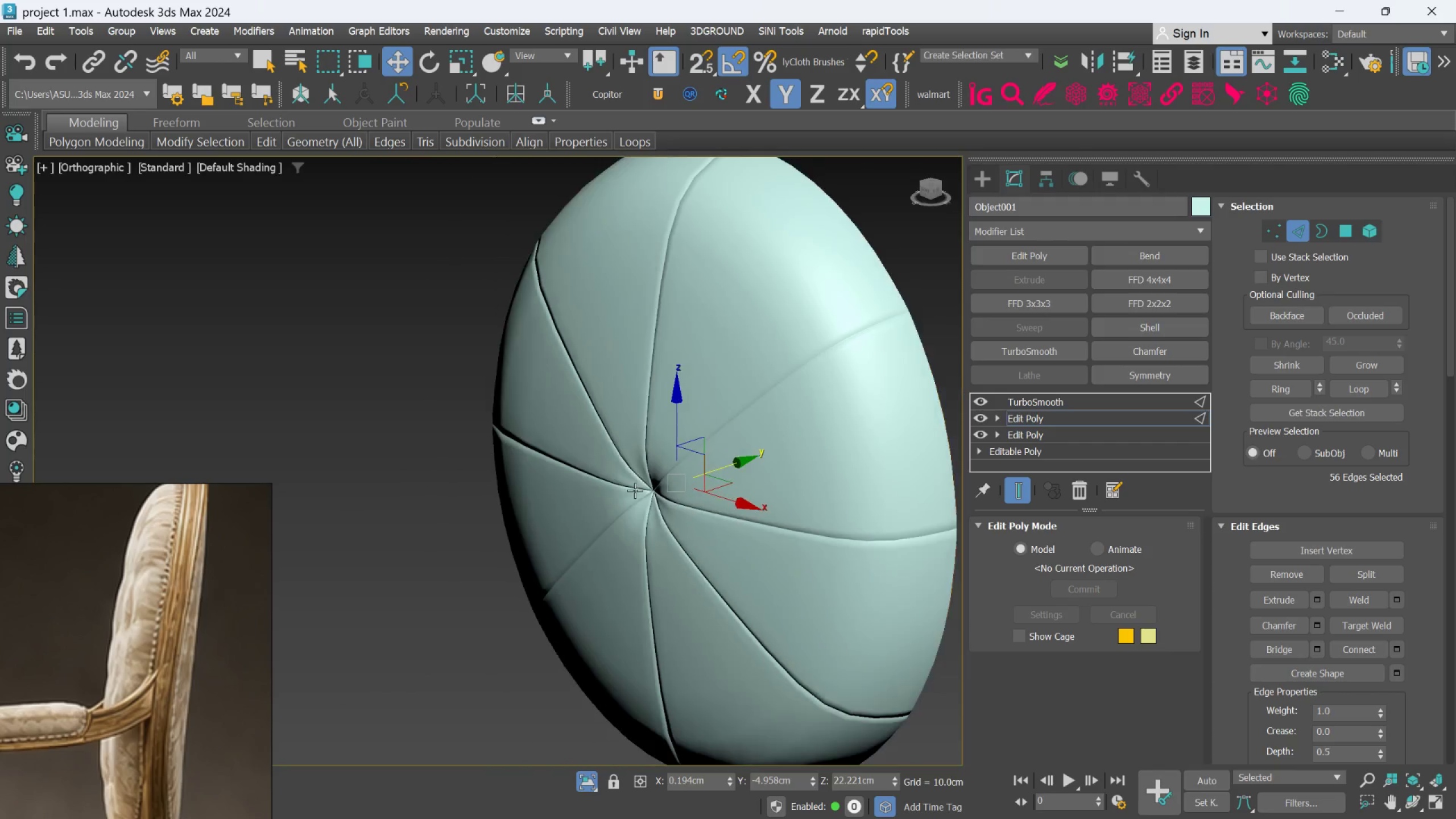 
hold_key(key=AltLeft, duration=0.86)
 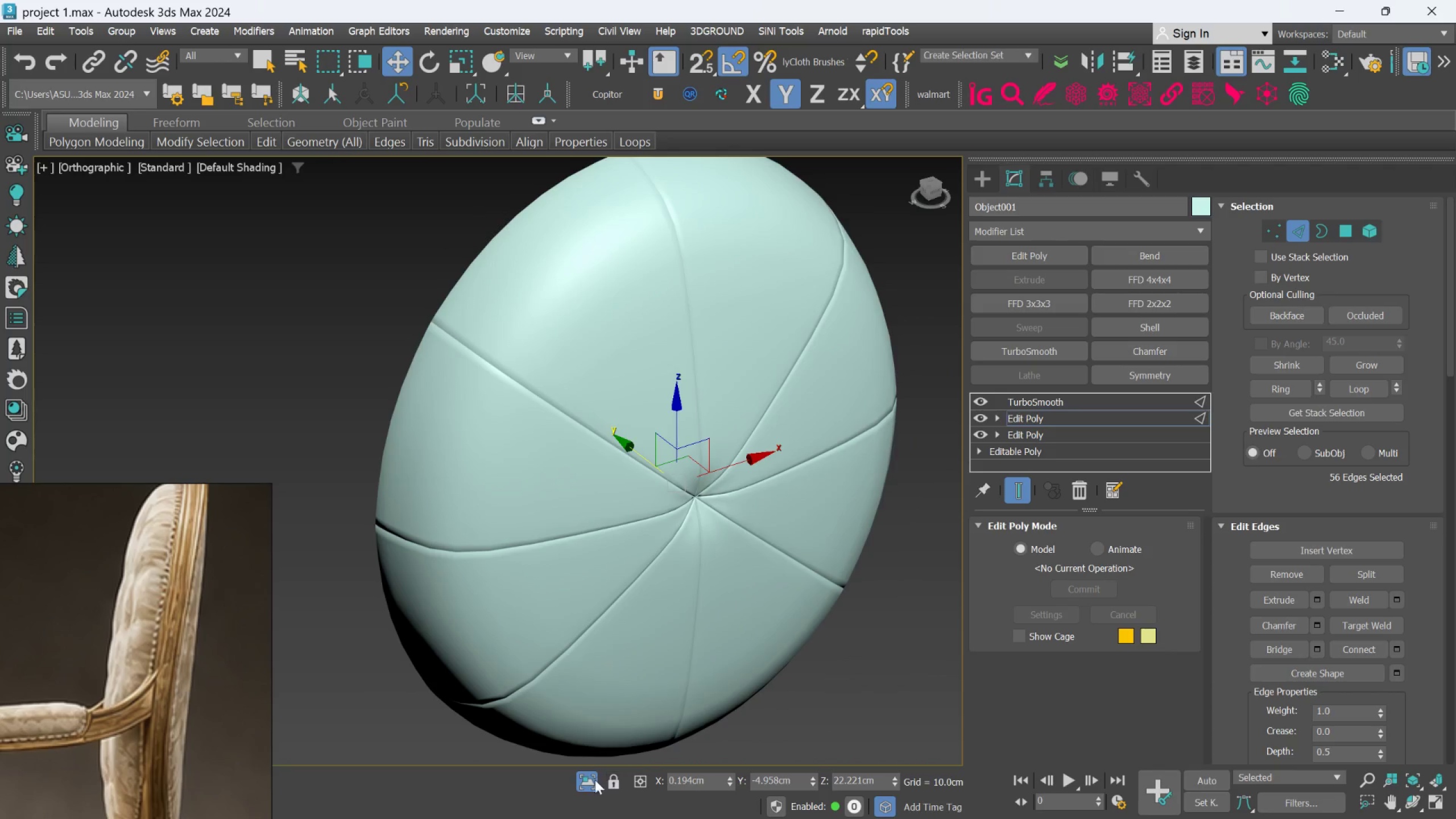 
left_click([581, 780])
 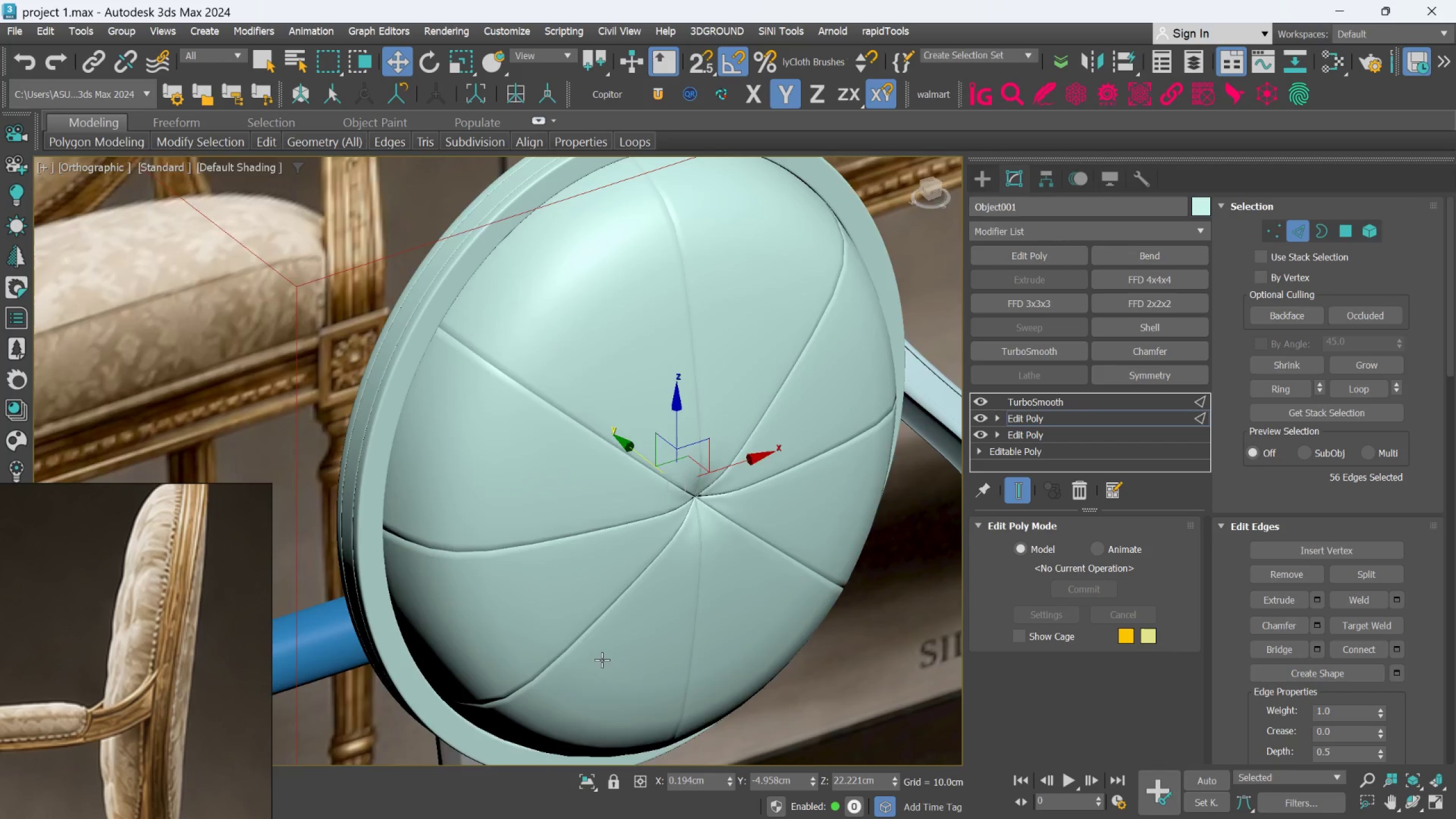 
scroll: coordinate [606, 607], scroll_direction: down, amount: 3.0
 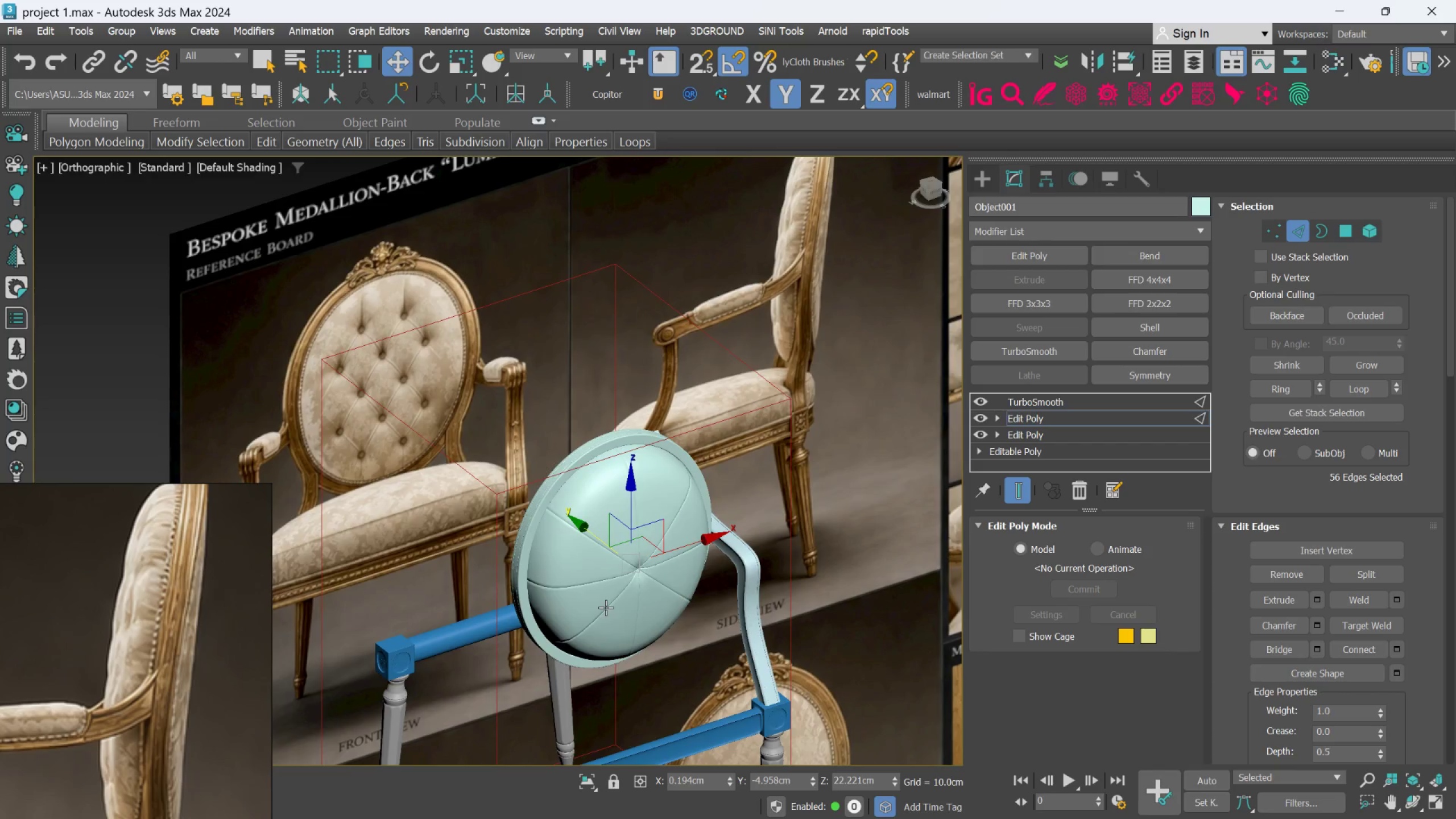 
hold_key(key=AltLeft, duration=0.45)
 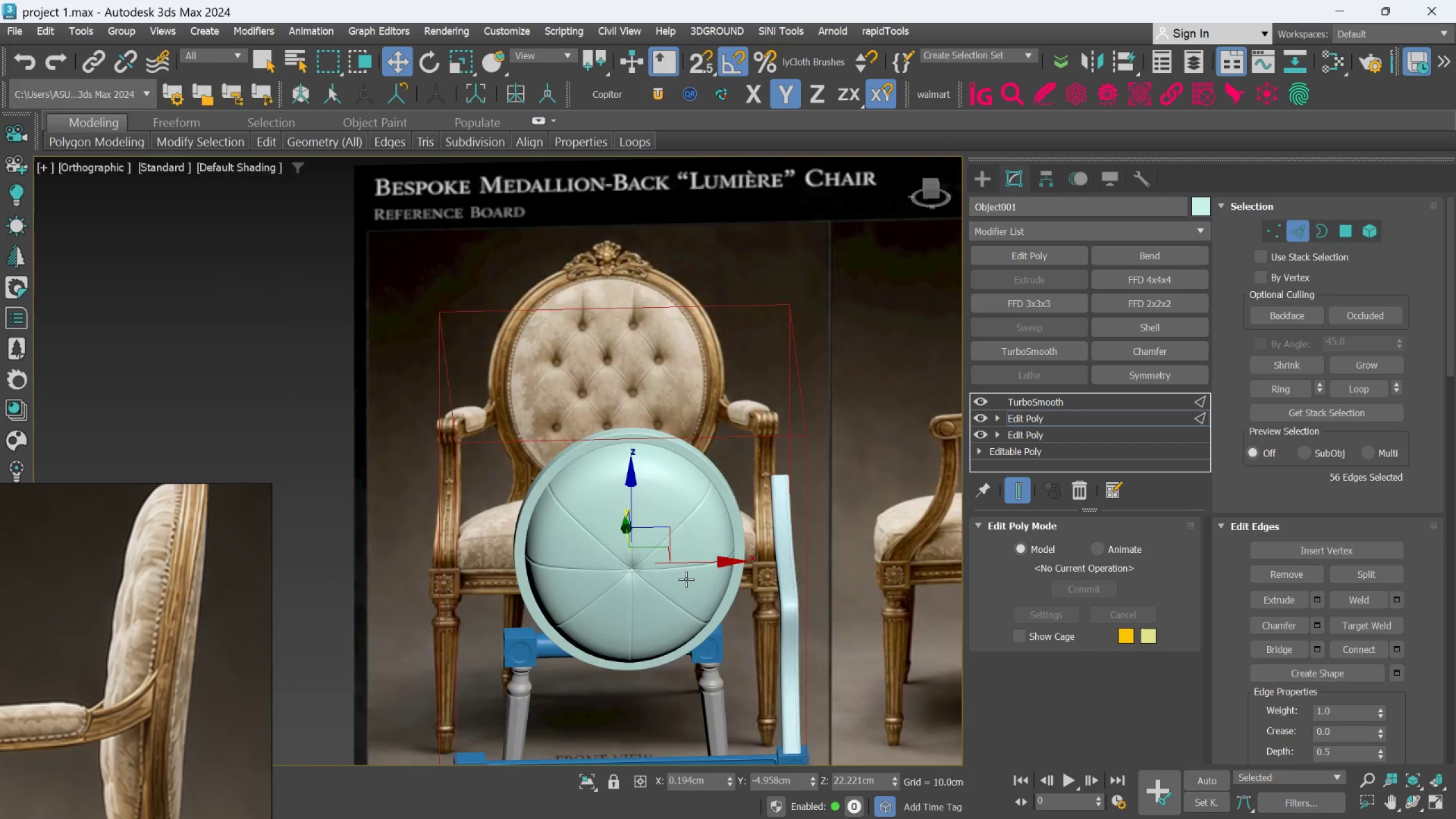 
scroll: coordinate [686, 578], scroll_direction: up, amount: 2.0
 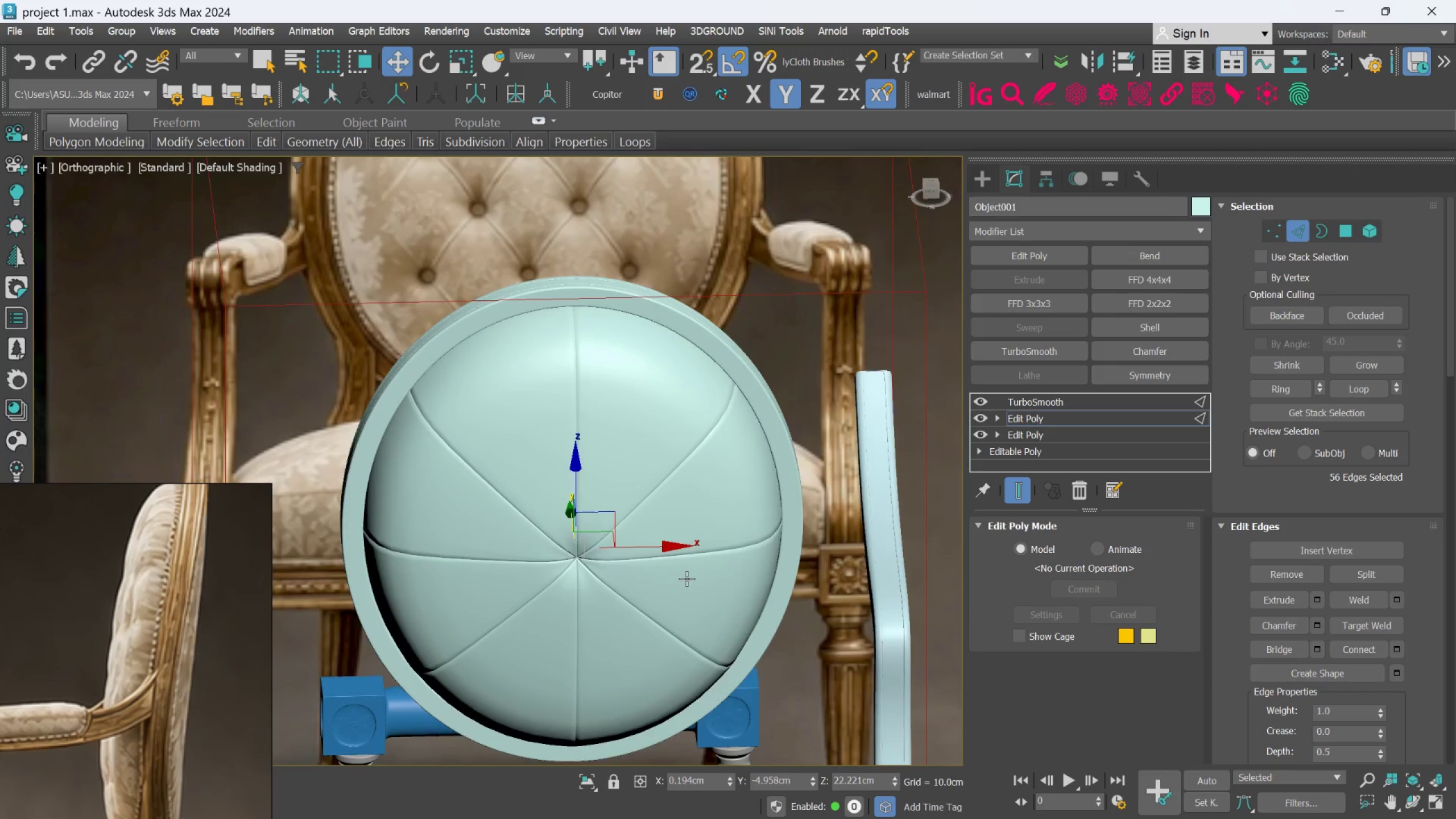 
hold_key(key=AltLeft, duration=0.64)
 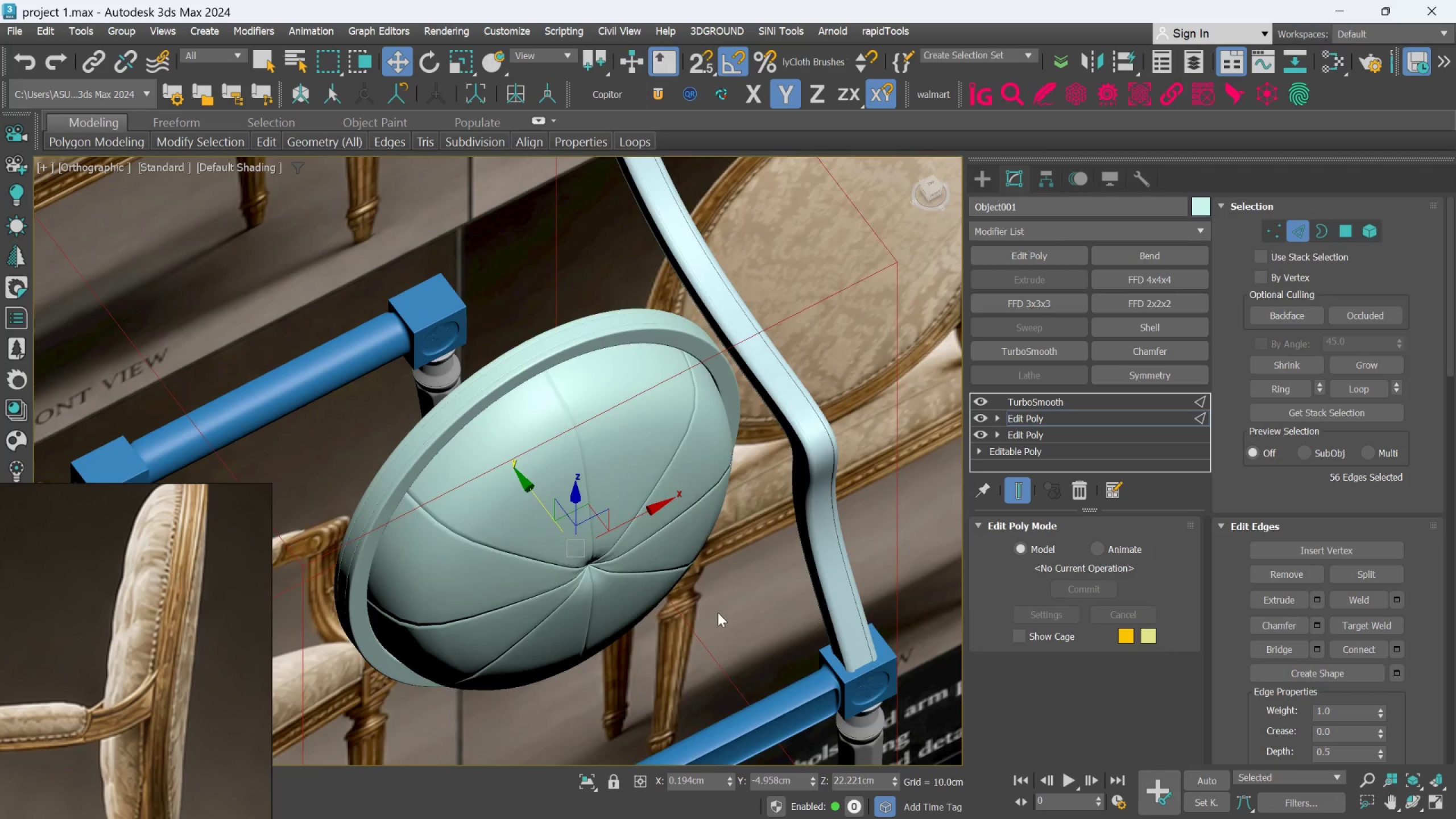 
scroll: coordinate [718, 613], scroll_direction: down, amount: 2.0
 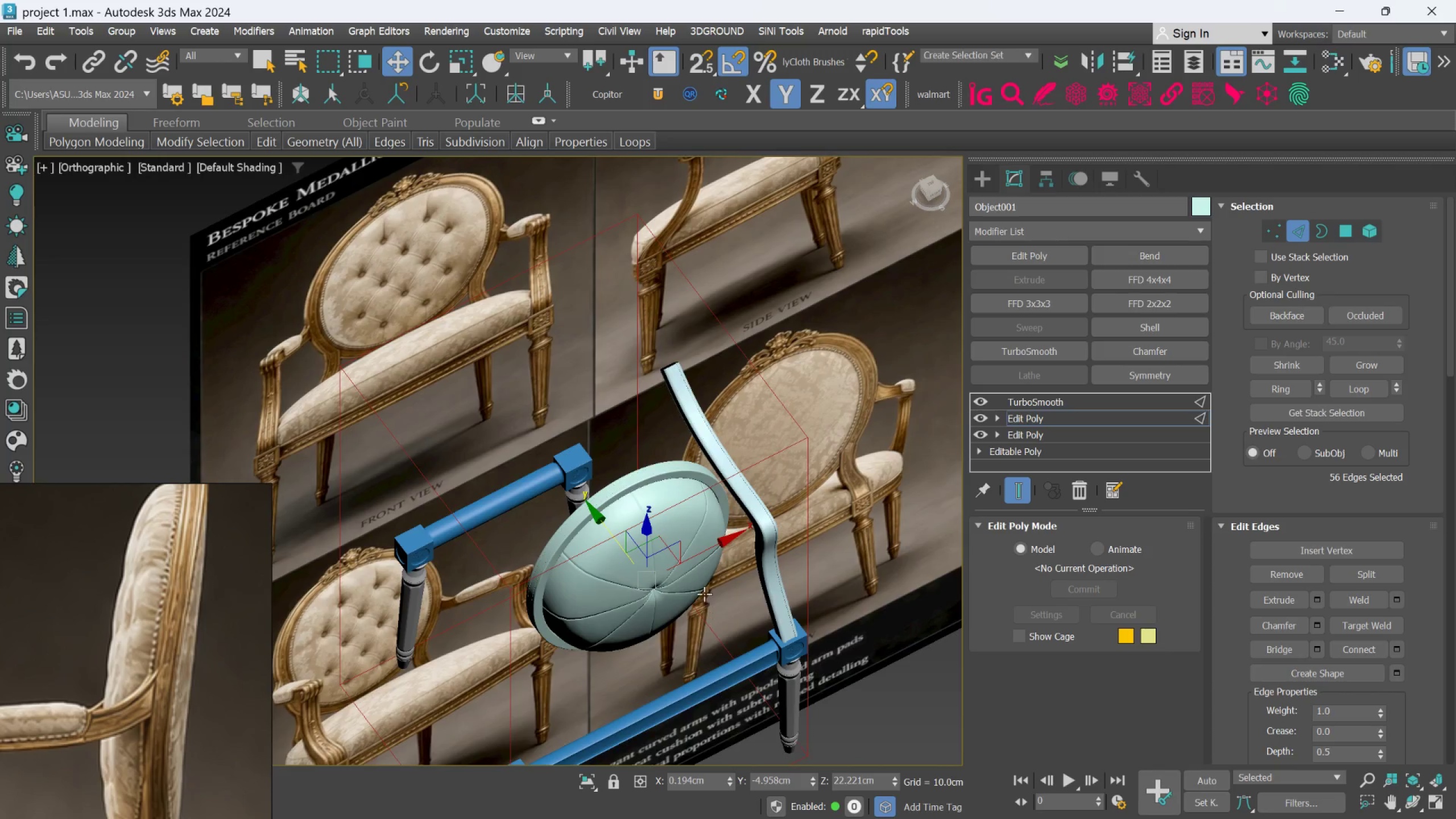 
hold_key(key=AltLeft, duration=0.39)
 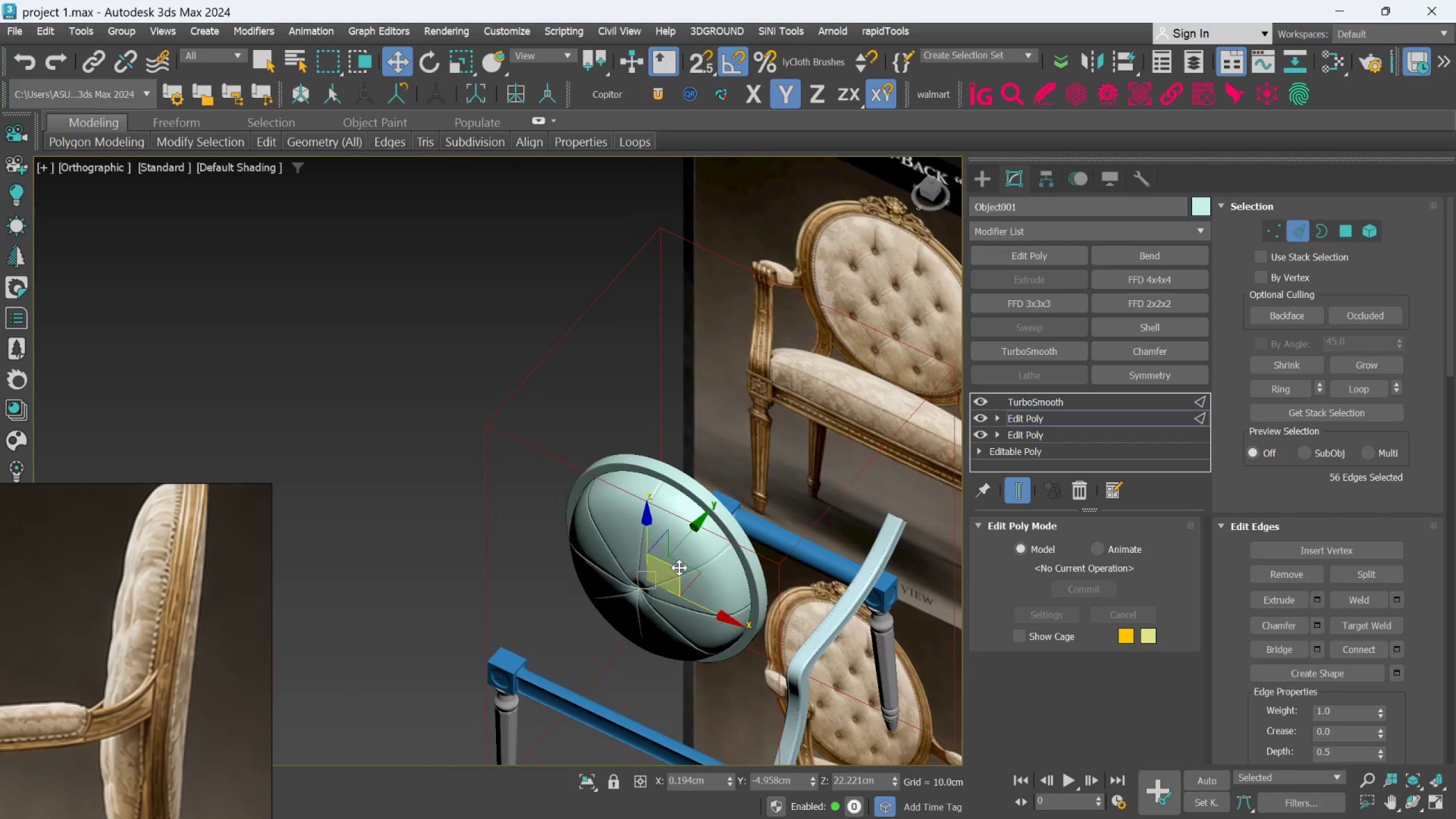 
scroll: coordinate [679, 568], scroll_direction: up, amount: 1.0
 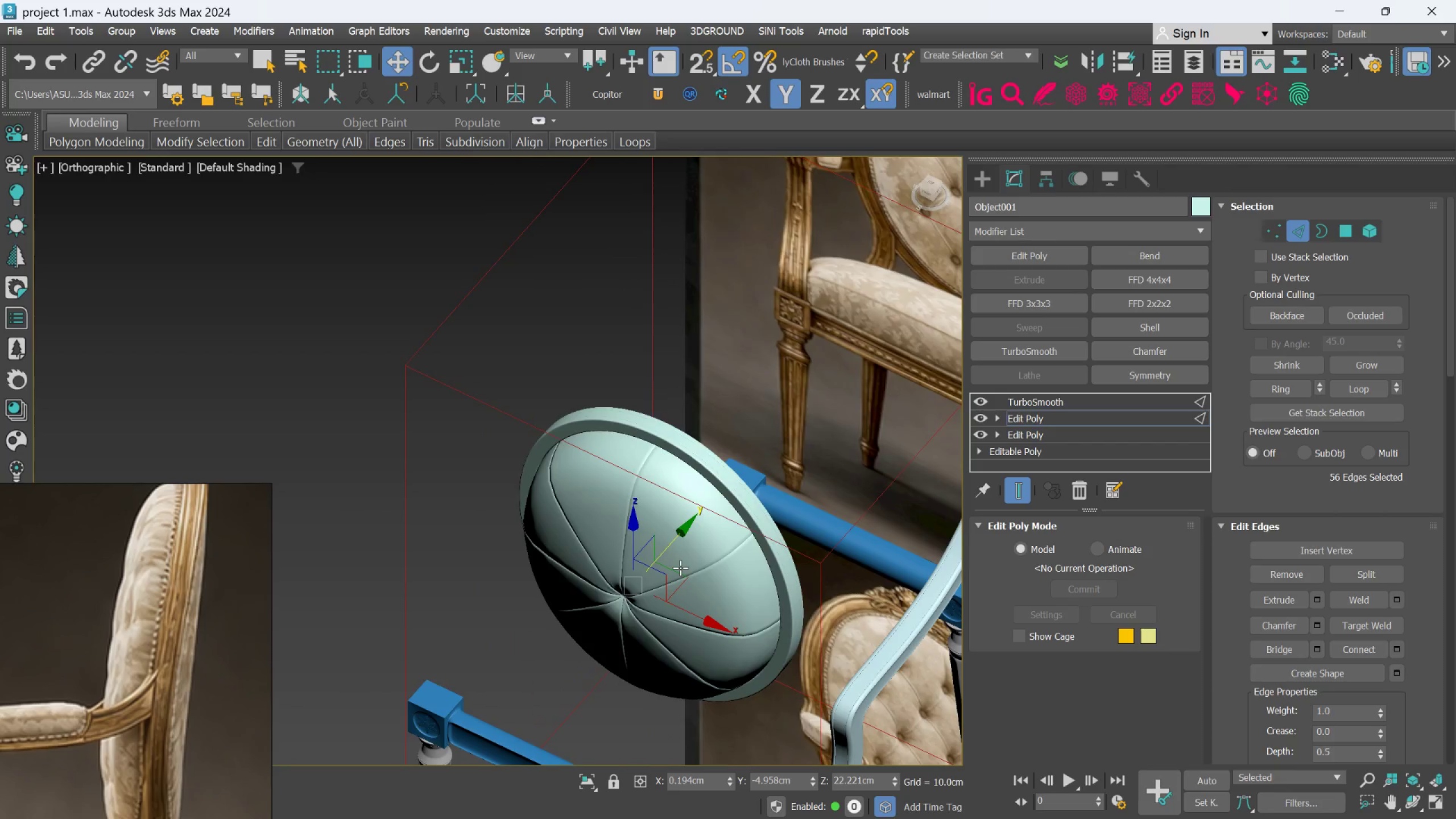 
hold_key(key=AltLeft, duration=0.67)
 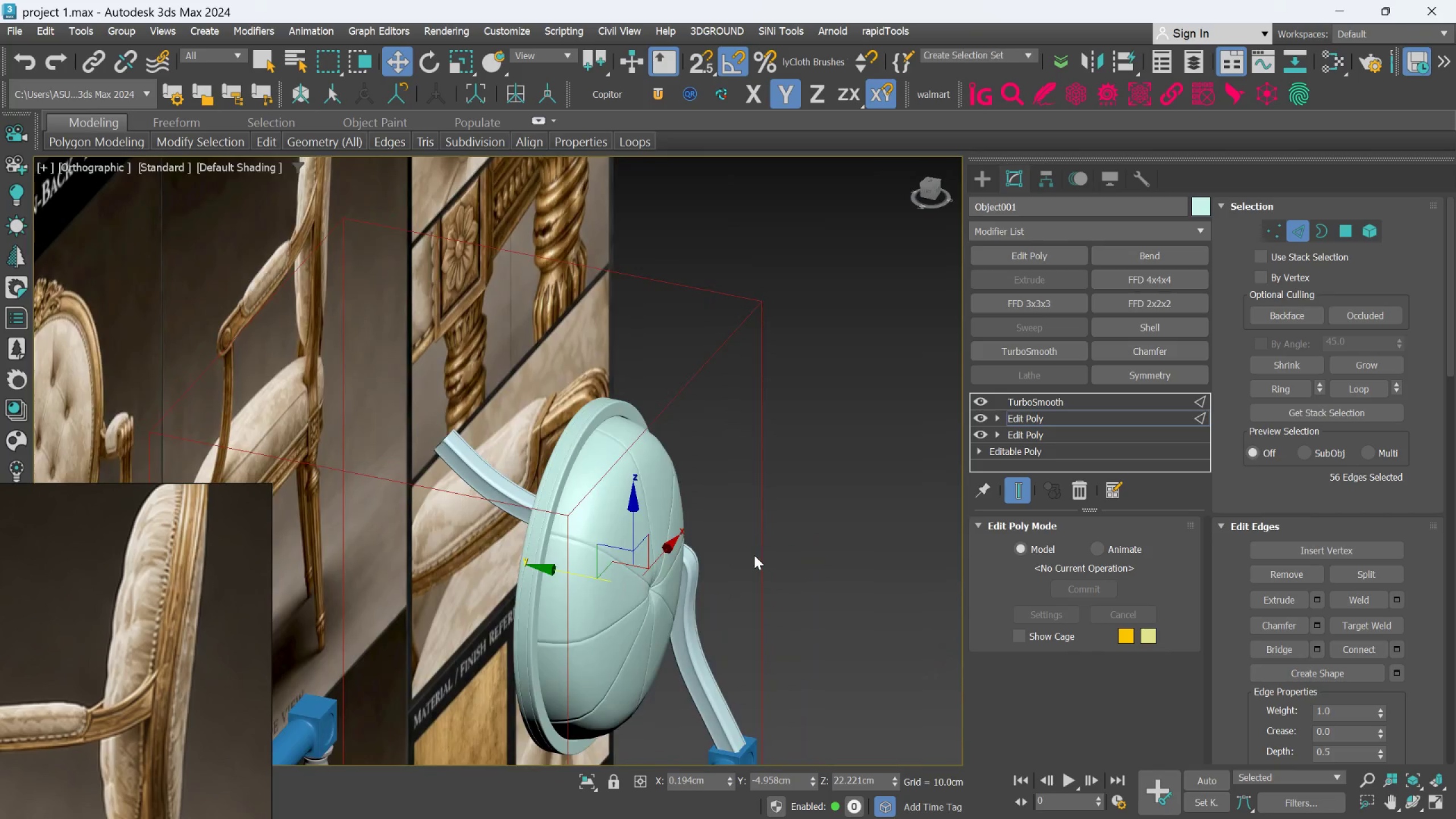 
scroll: coordinate [755, 557], scroll_direction: down, amount: 2.0
 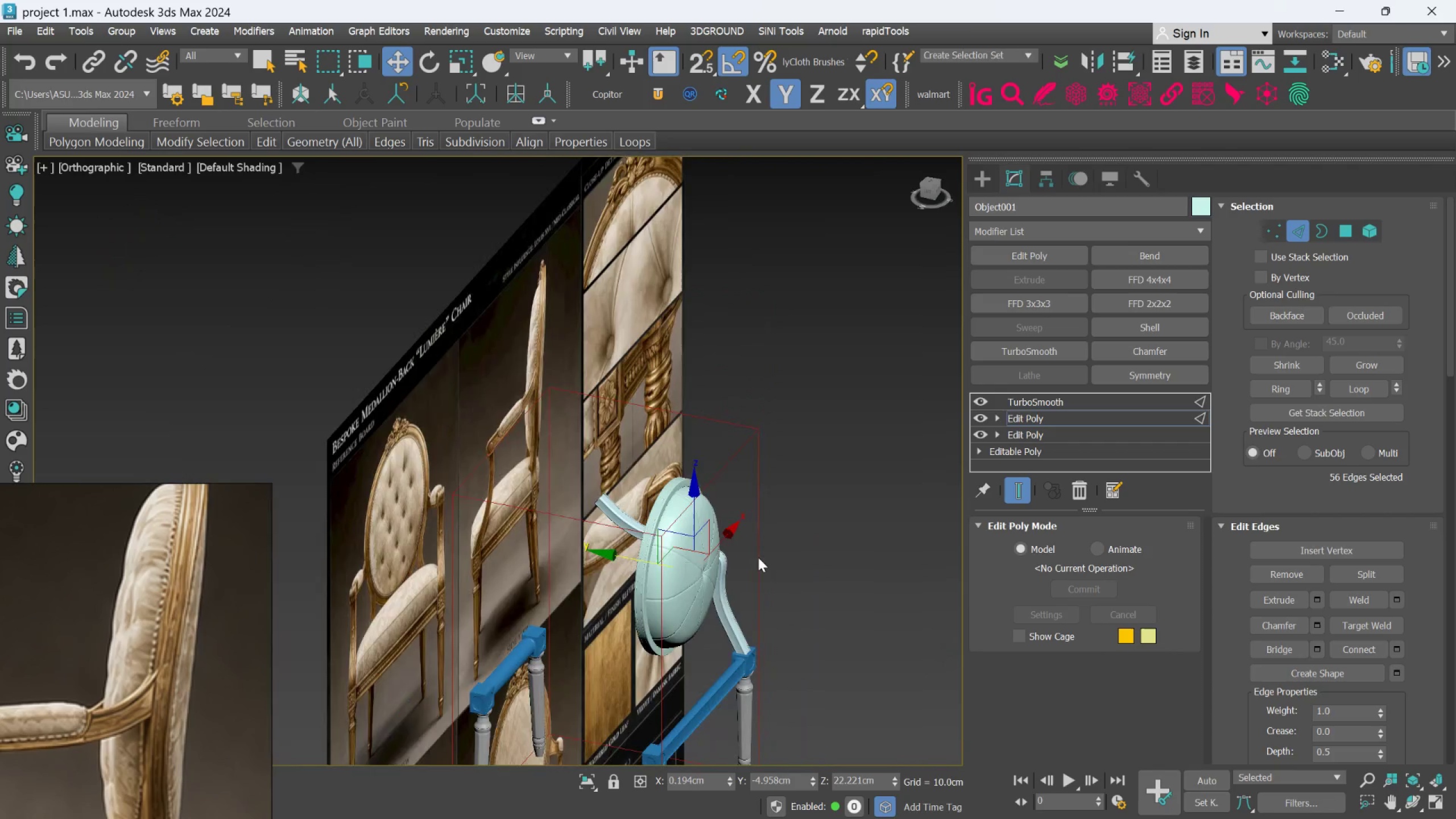 
hold_key(key=AltLeft, duration=1.03)
 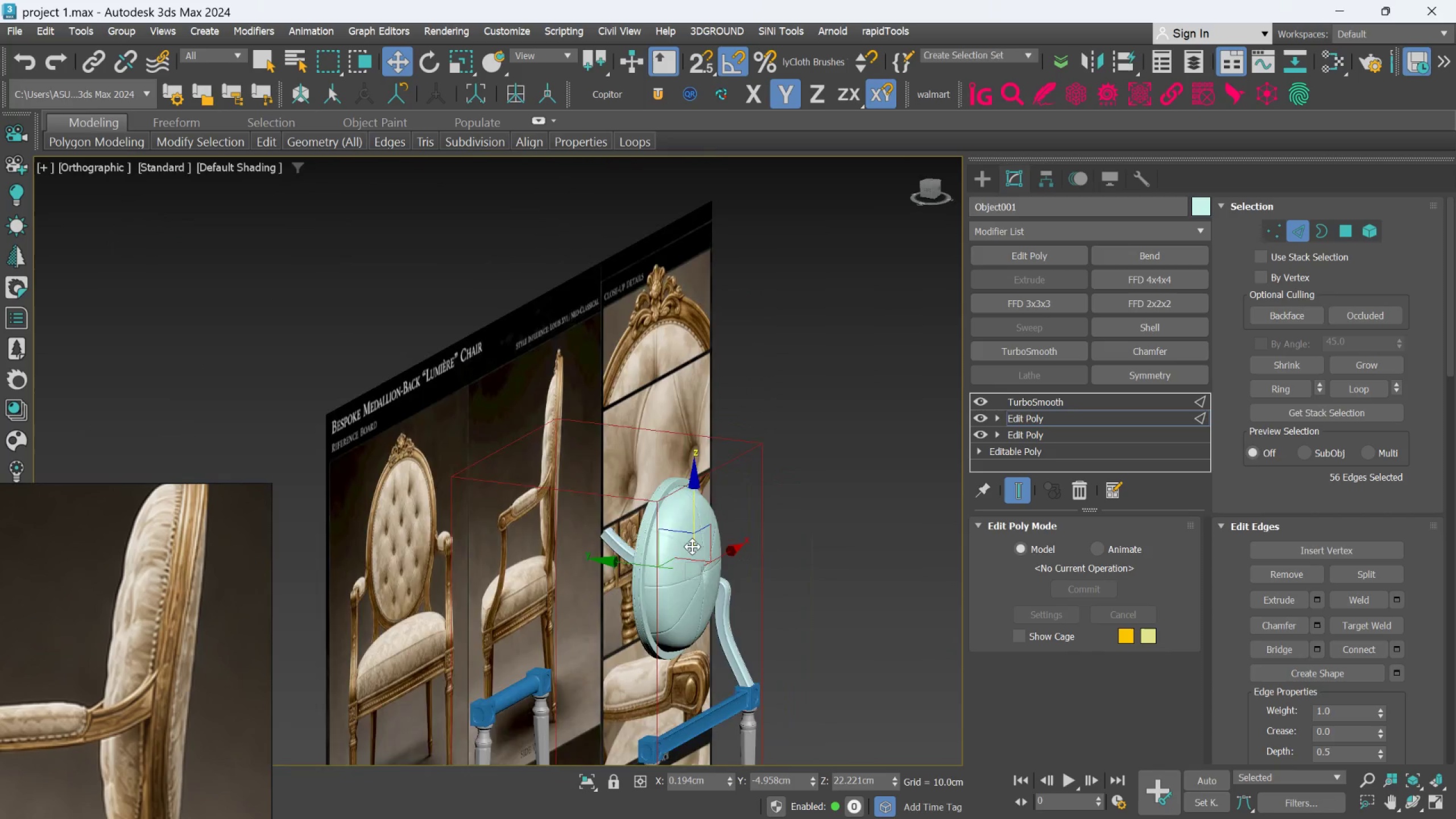 
scroll: coordinate [692, 547], scroll_direction: up, amount: 2.0
 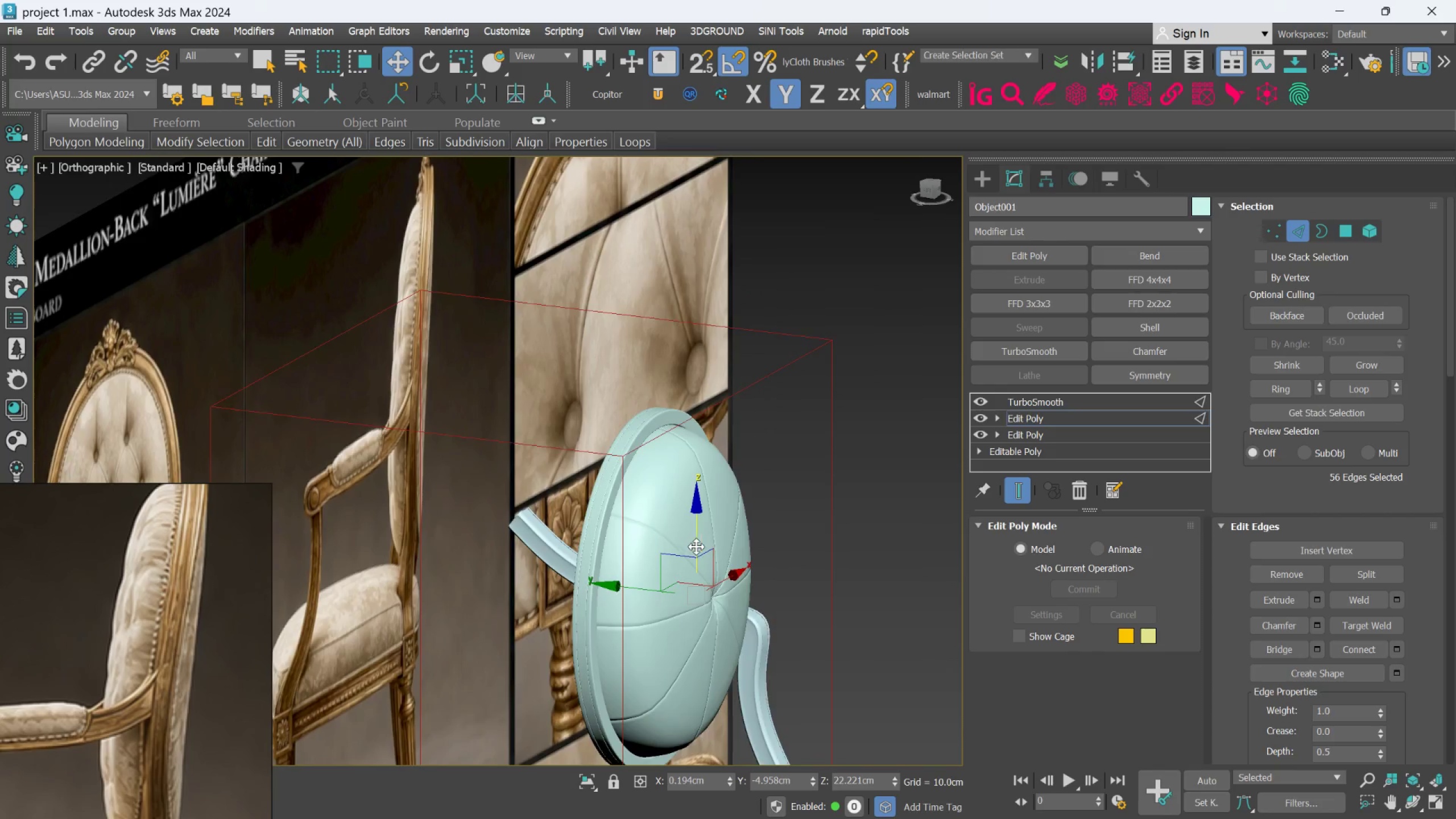 
hold_key(key=AltLeft, duration=0.36)
 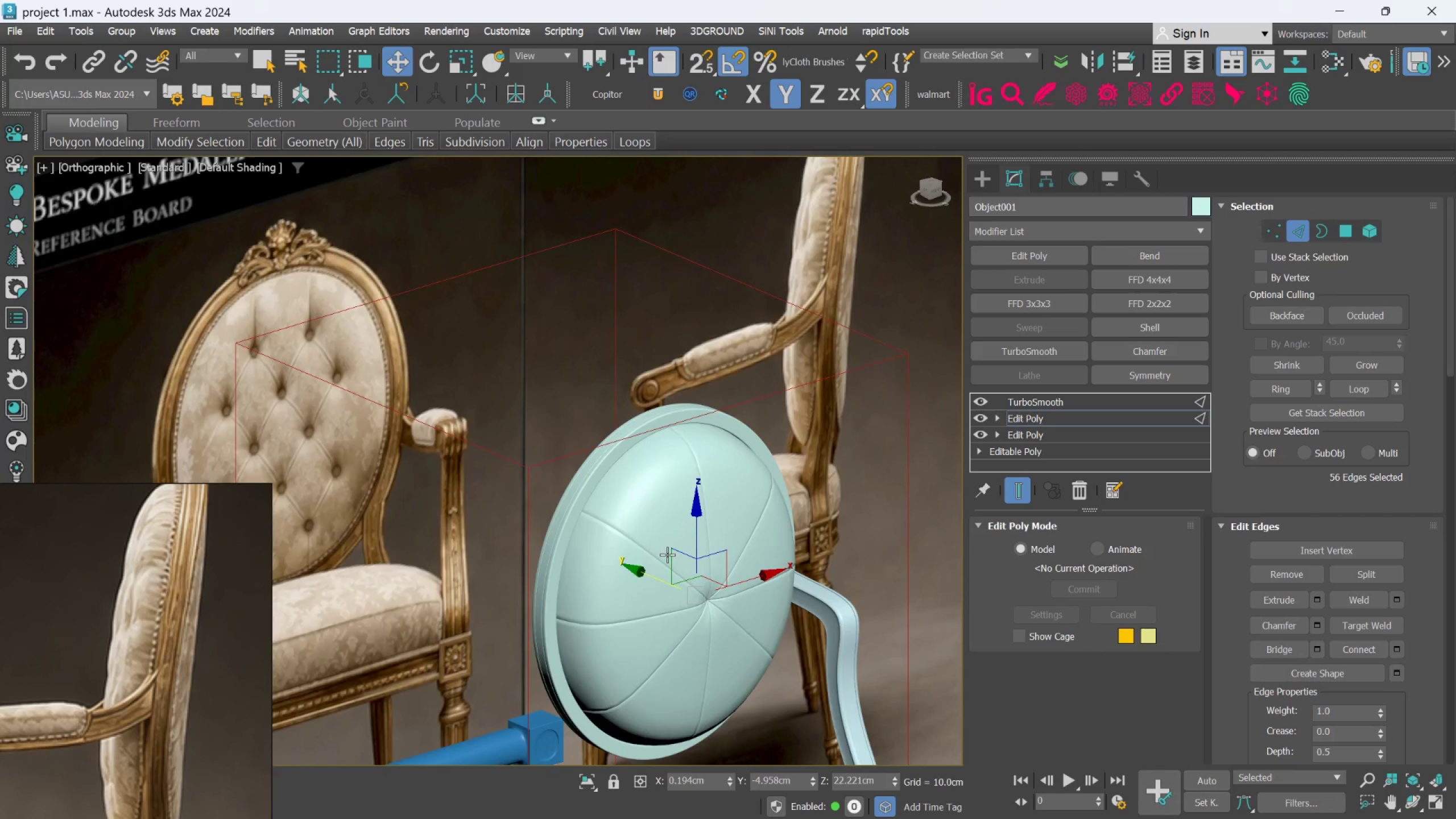 
scroll: coordinate [667, 555], scroll_direction: down, amount: 2.0
 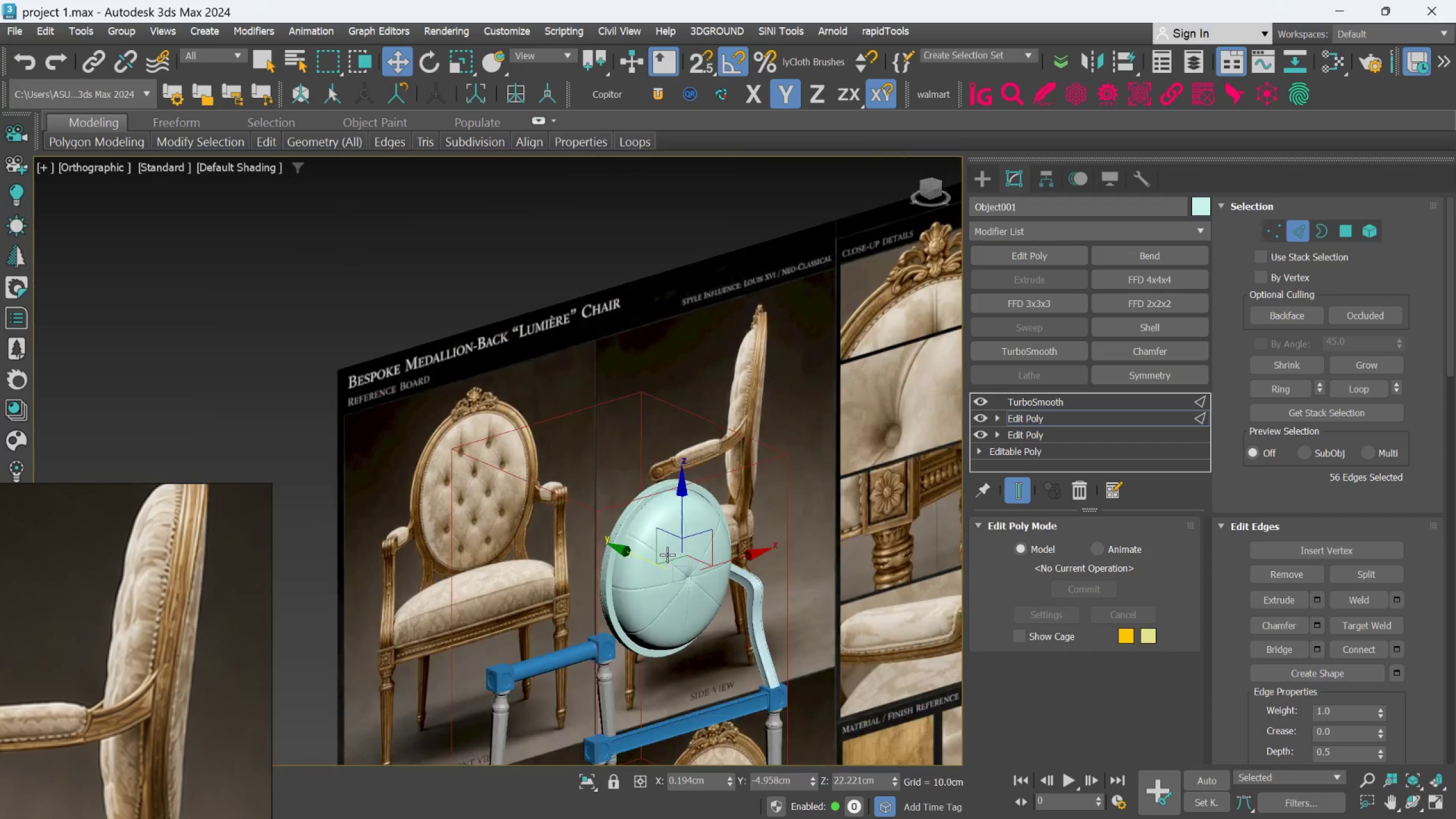 
hold_key(key=AltLeft, duration=0.38)
 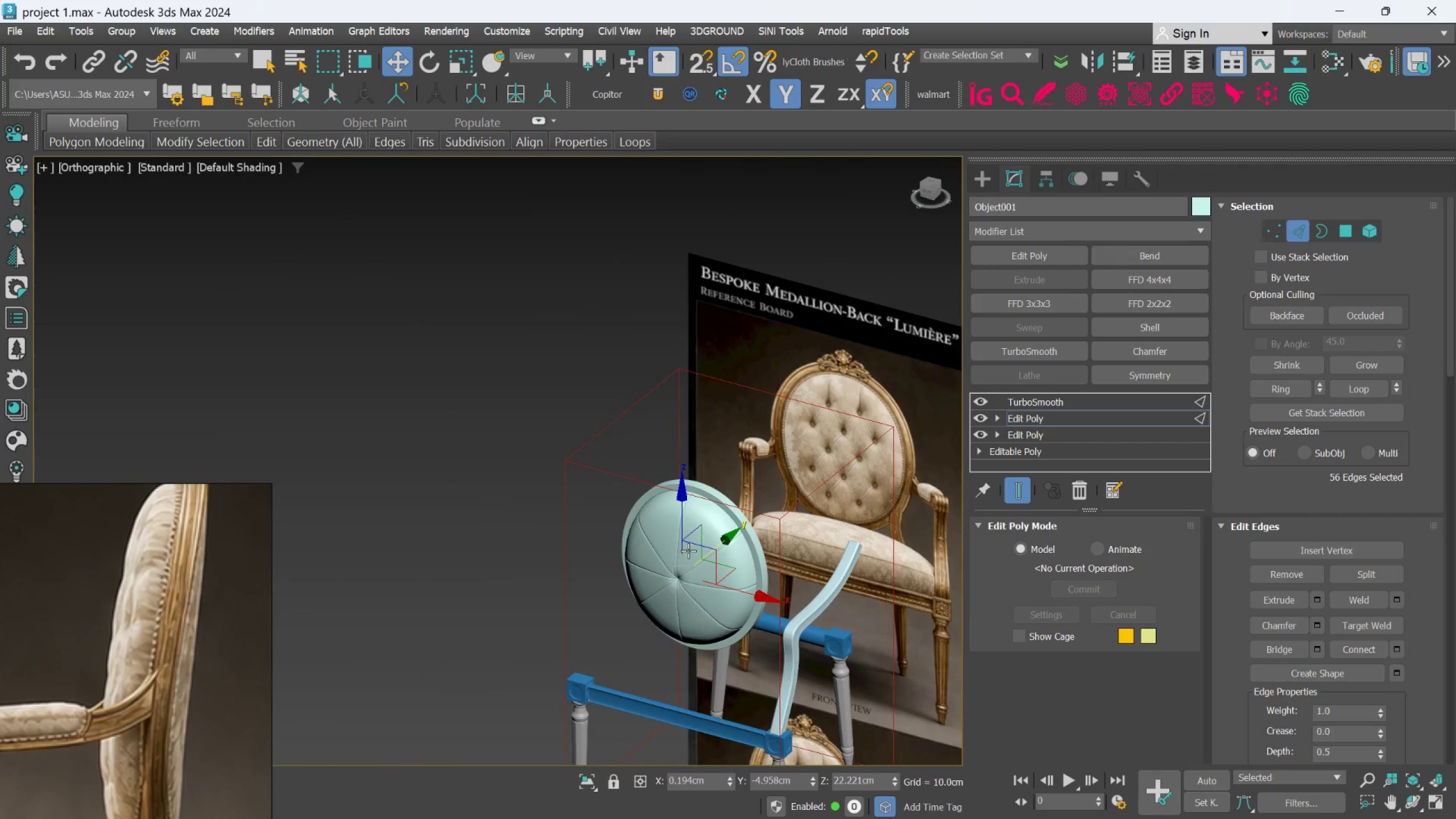 
scroll: coordinate [688, 551], scroll_direction: up, amount: 2.0
 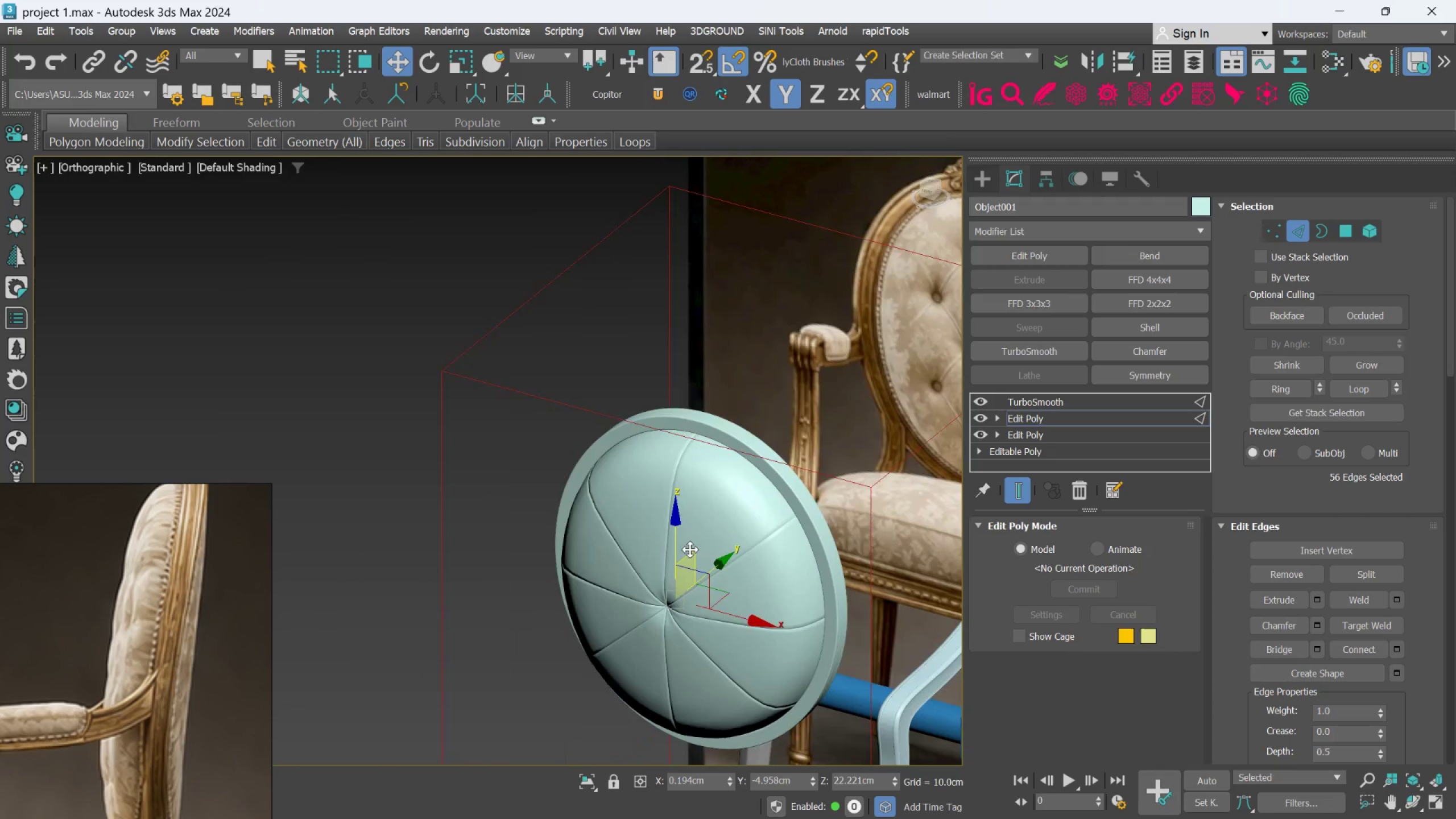 
hold_key(key=AltLeft, duration=0.69)
 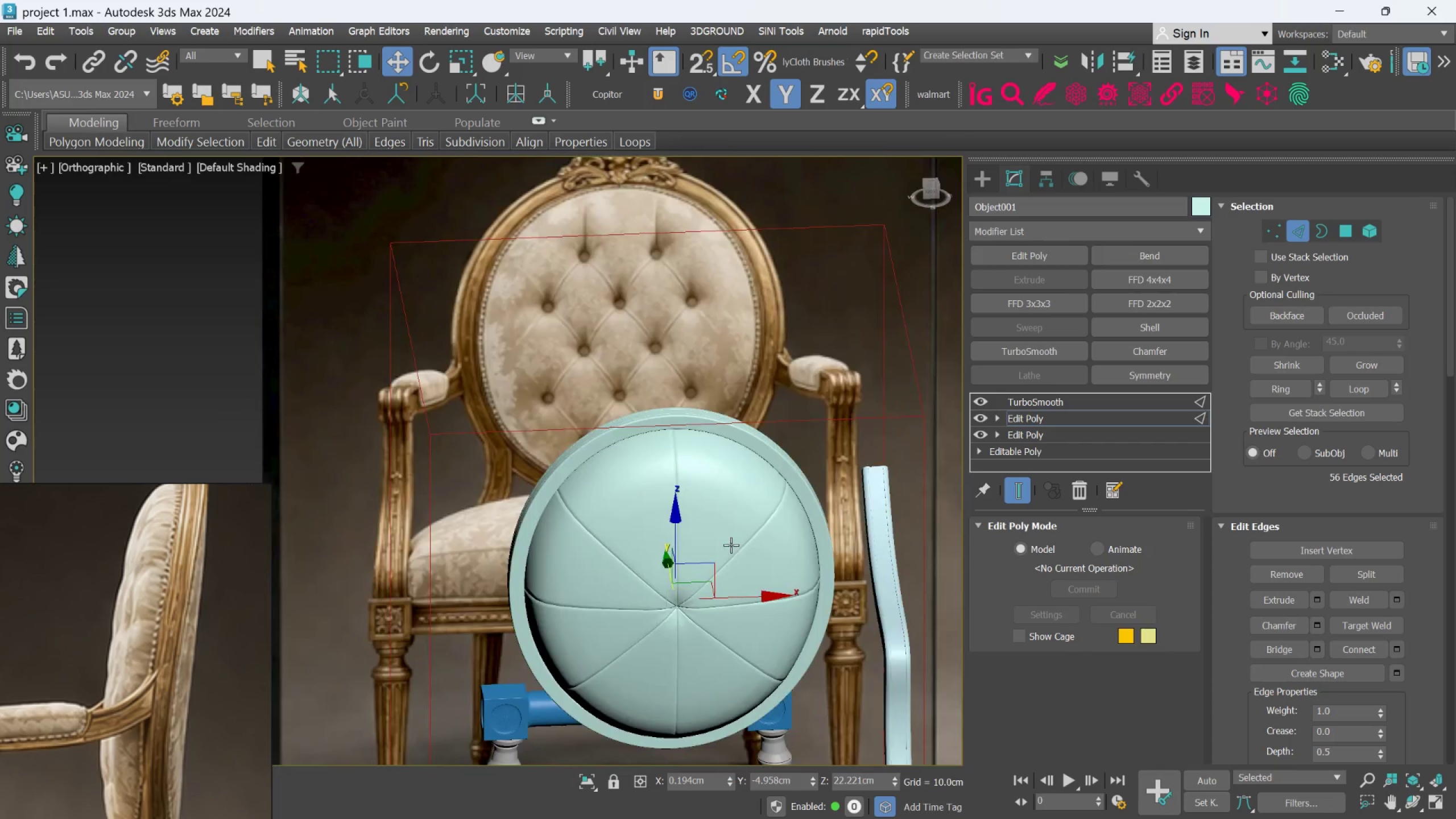 
scroll: coordinate [725, 552], scroll_direction: down, amount: 2.0
 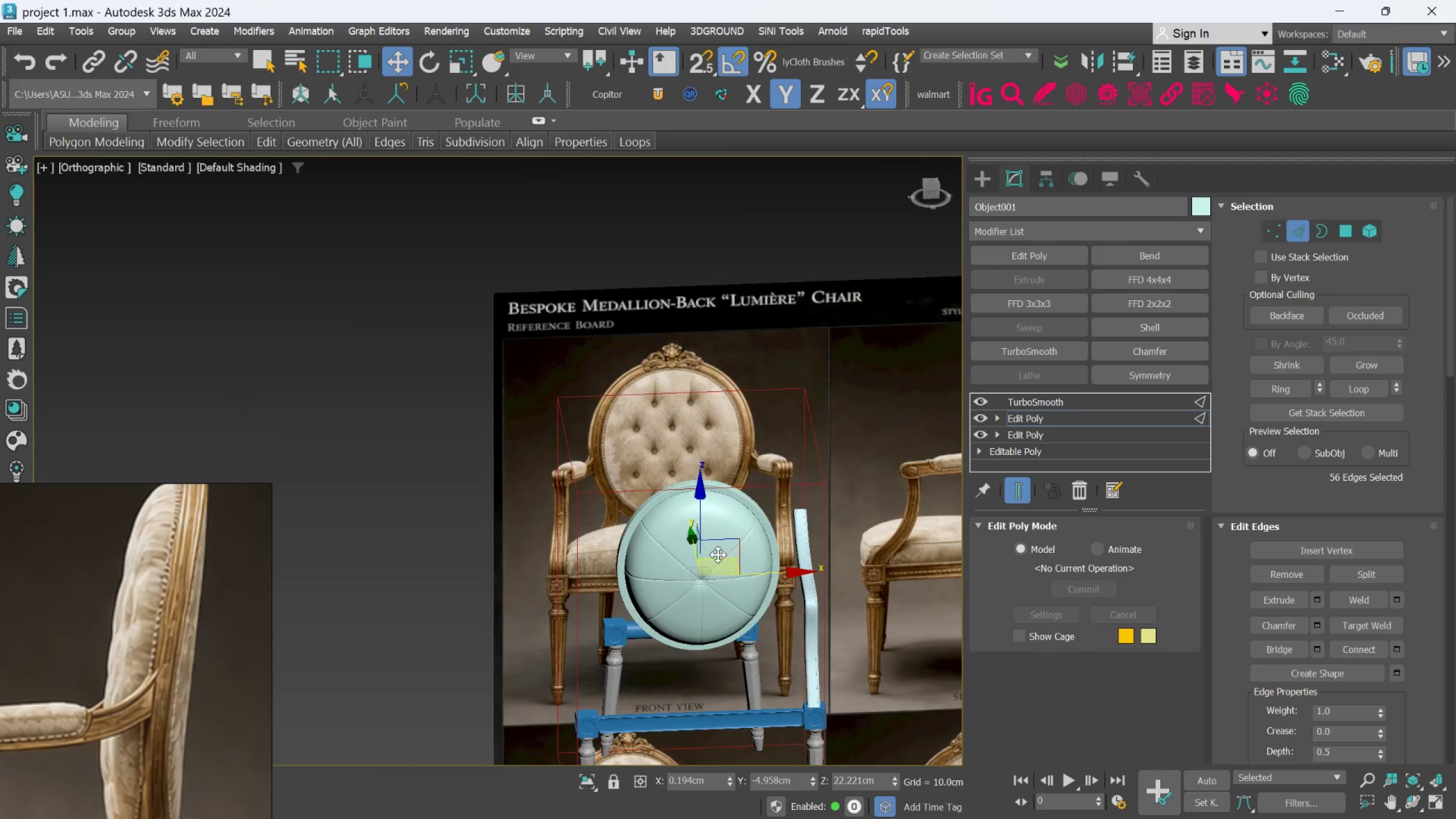 
key(Alt+AltLeft)
 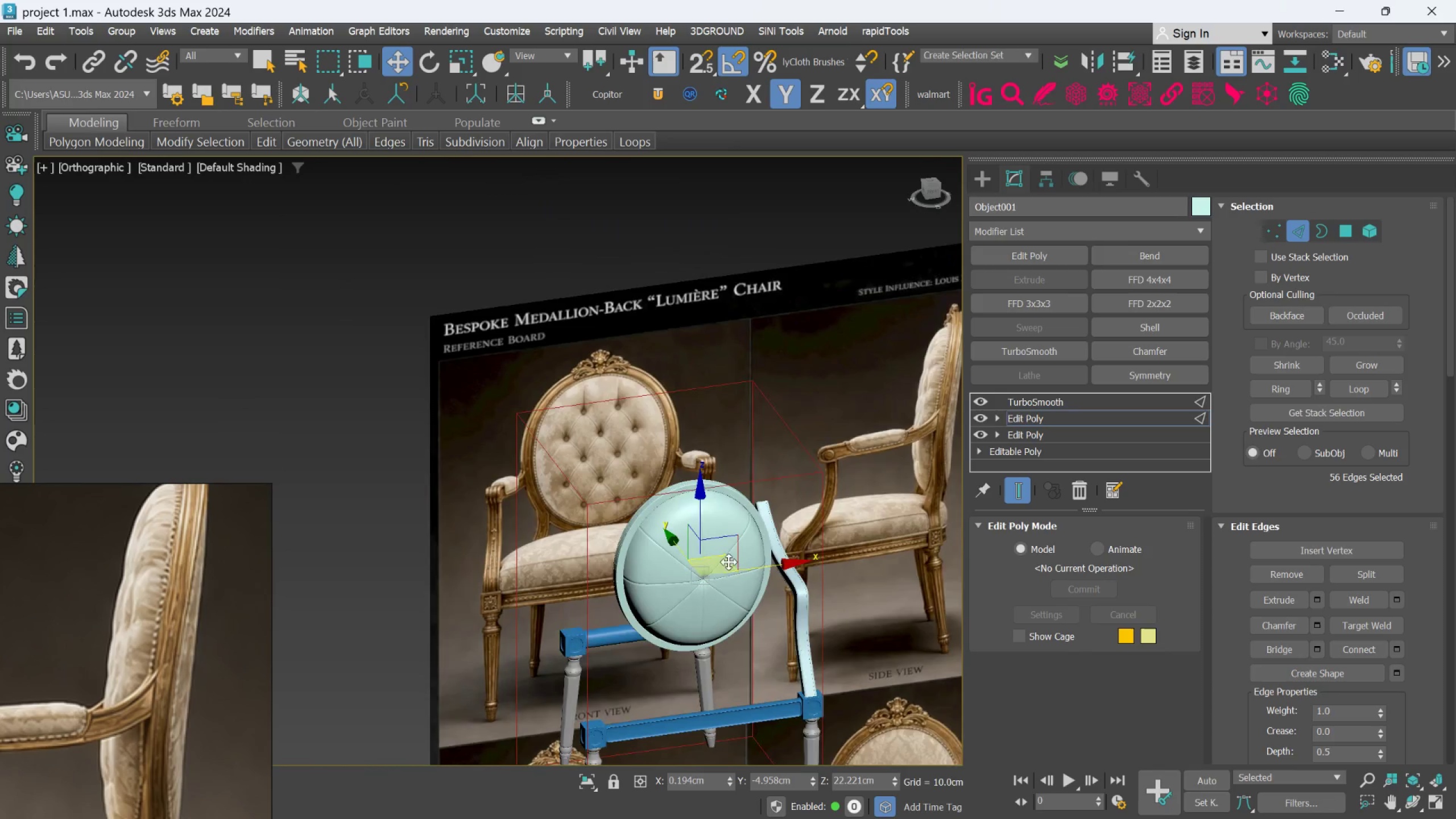 
scroll: coordinate [715, 572], scroll_direction: up, amount: 3.0
 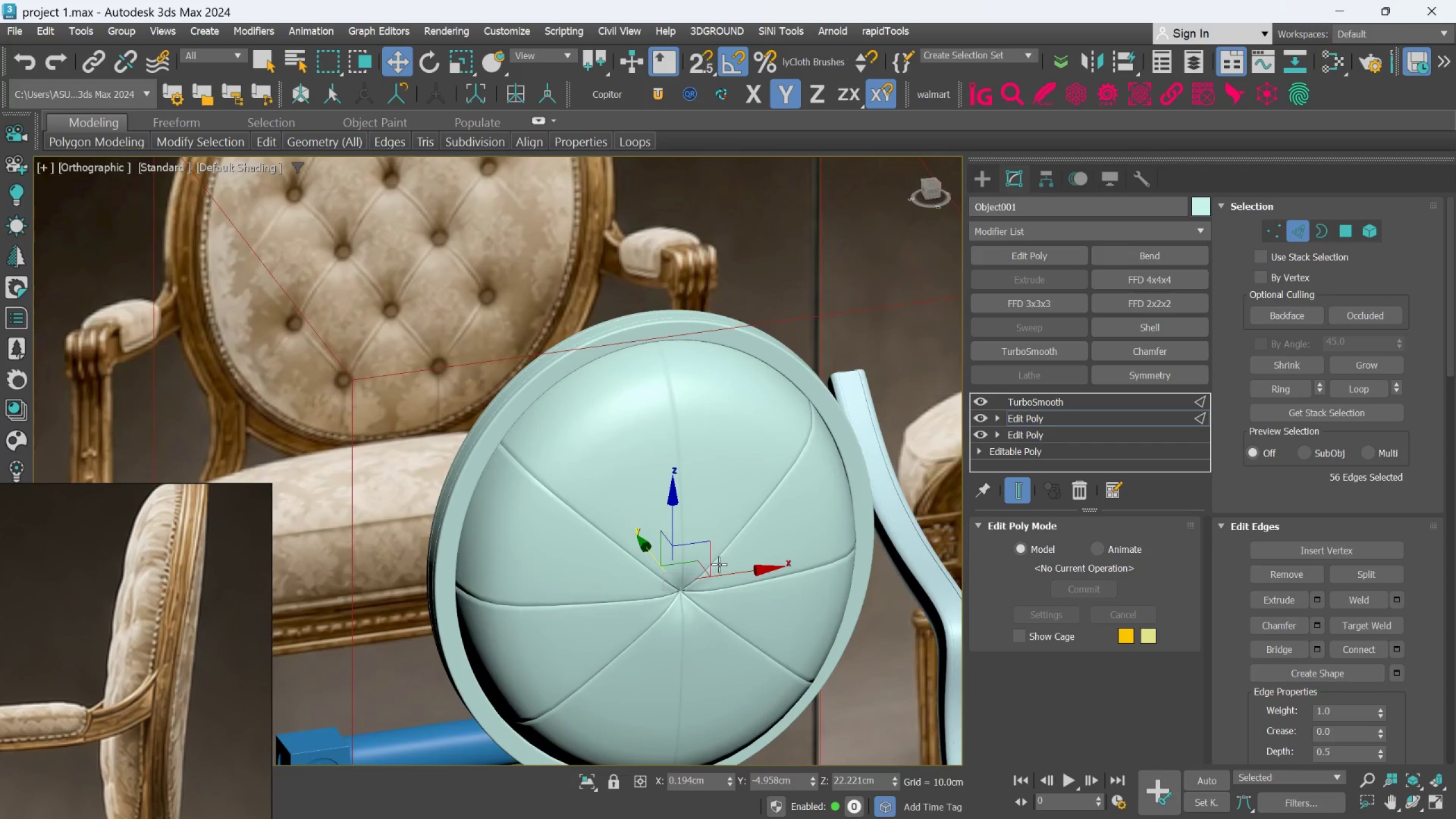 
key(Alt+AltLeft)
 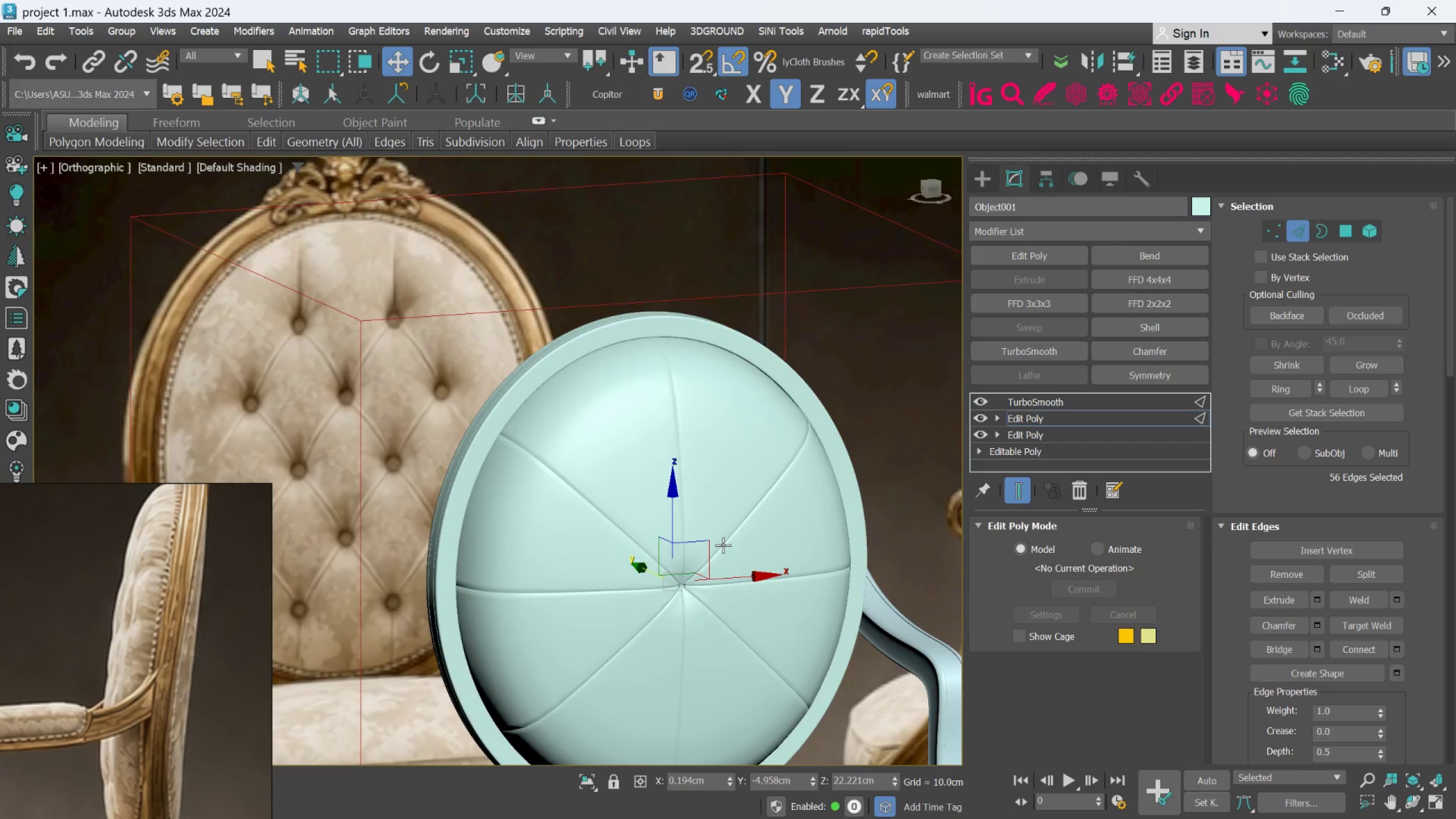 
scroll: coordinate [723, 545], scroll_direction: down, amount: 1.0
 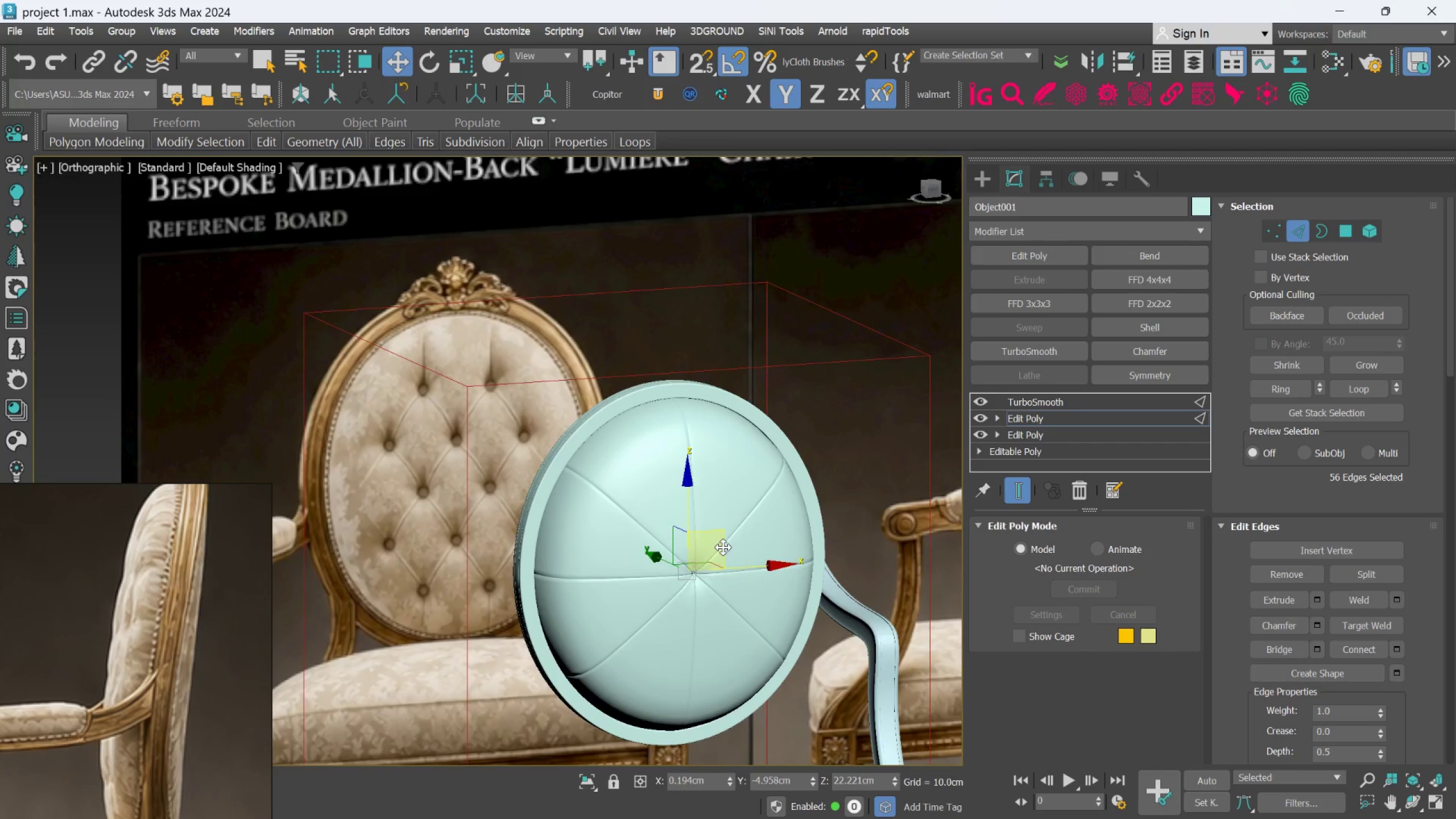 
key(Alt+AltLeft)
 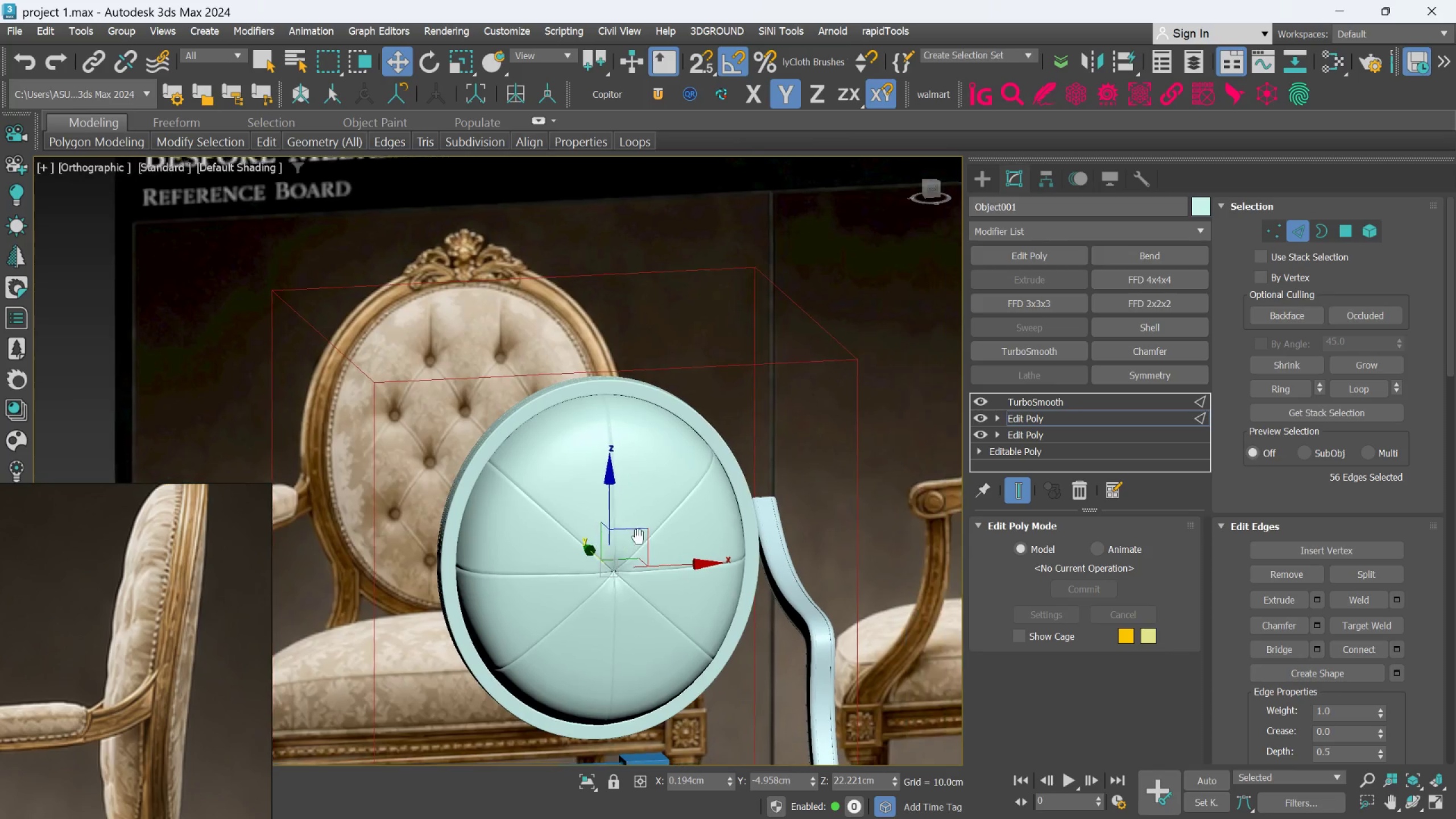 
scroll: coordinate [639, 531], scroll_direction: down, amount: 3.0
 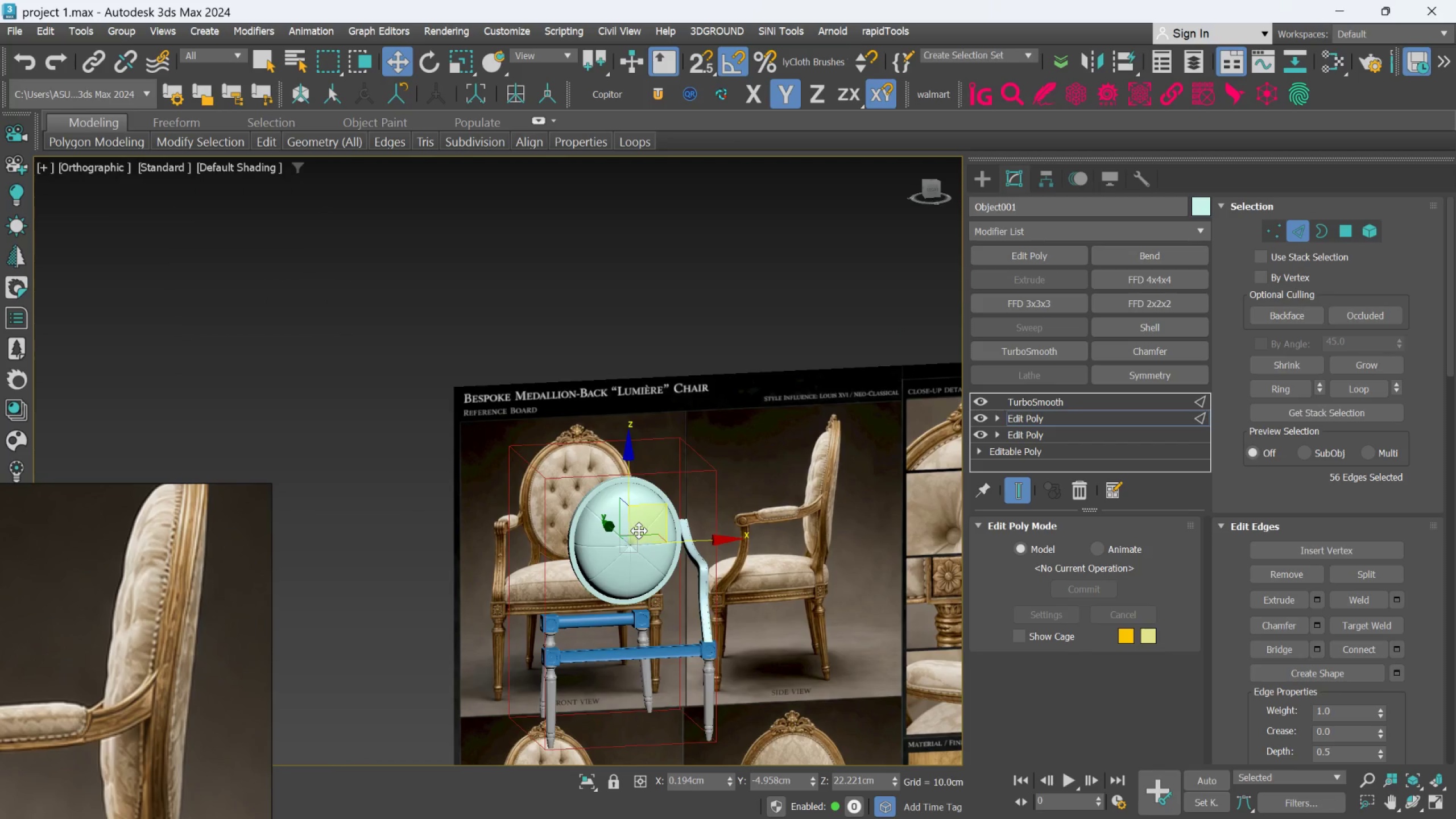 
hold_key(key=AltLeft, duration=0.7)
 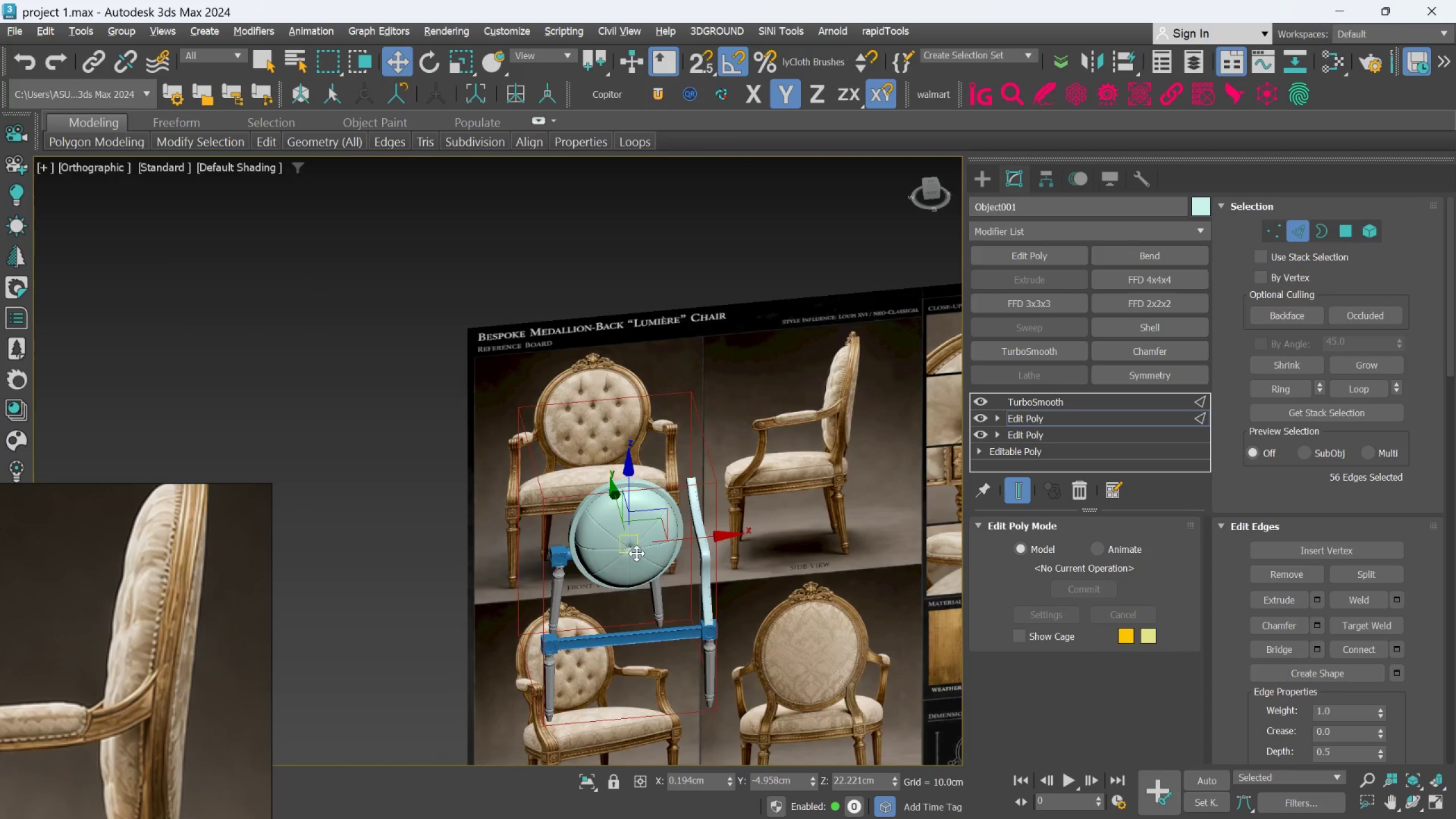 
scroll: coordinate [636, 553], scroll_direction: up, amount: 2.0
 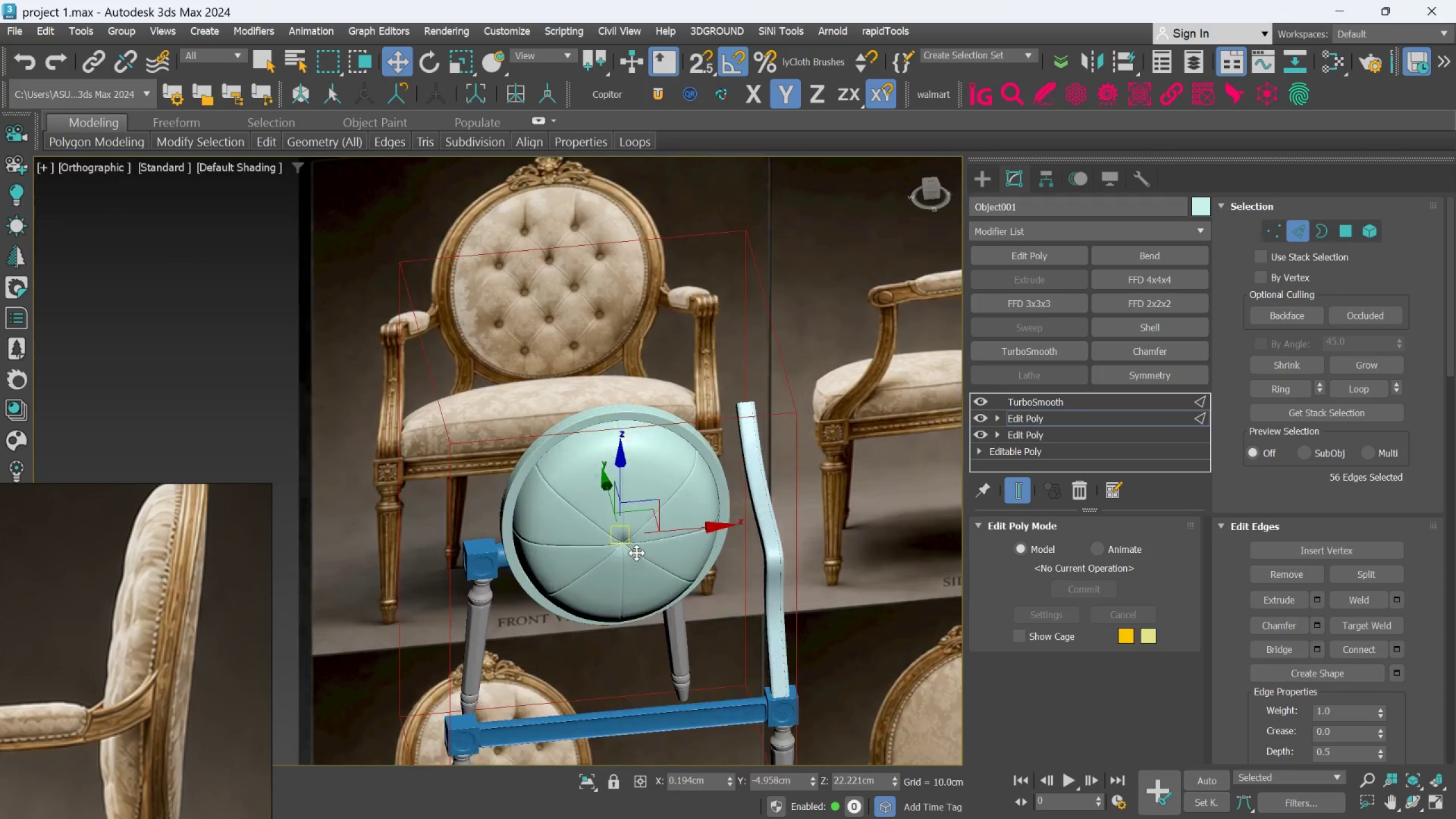 
hold_key(key=AltLeft, duration=0.62)
 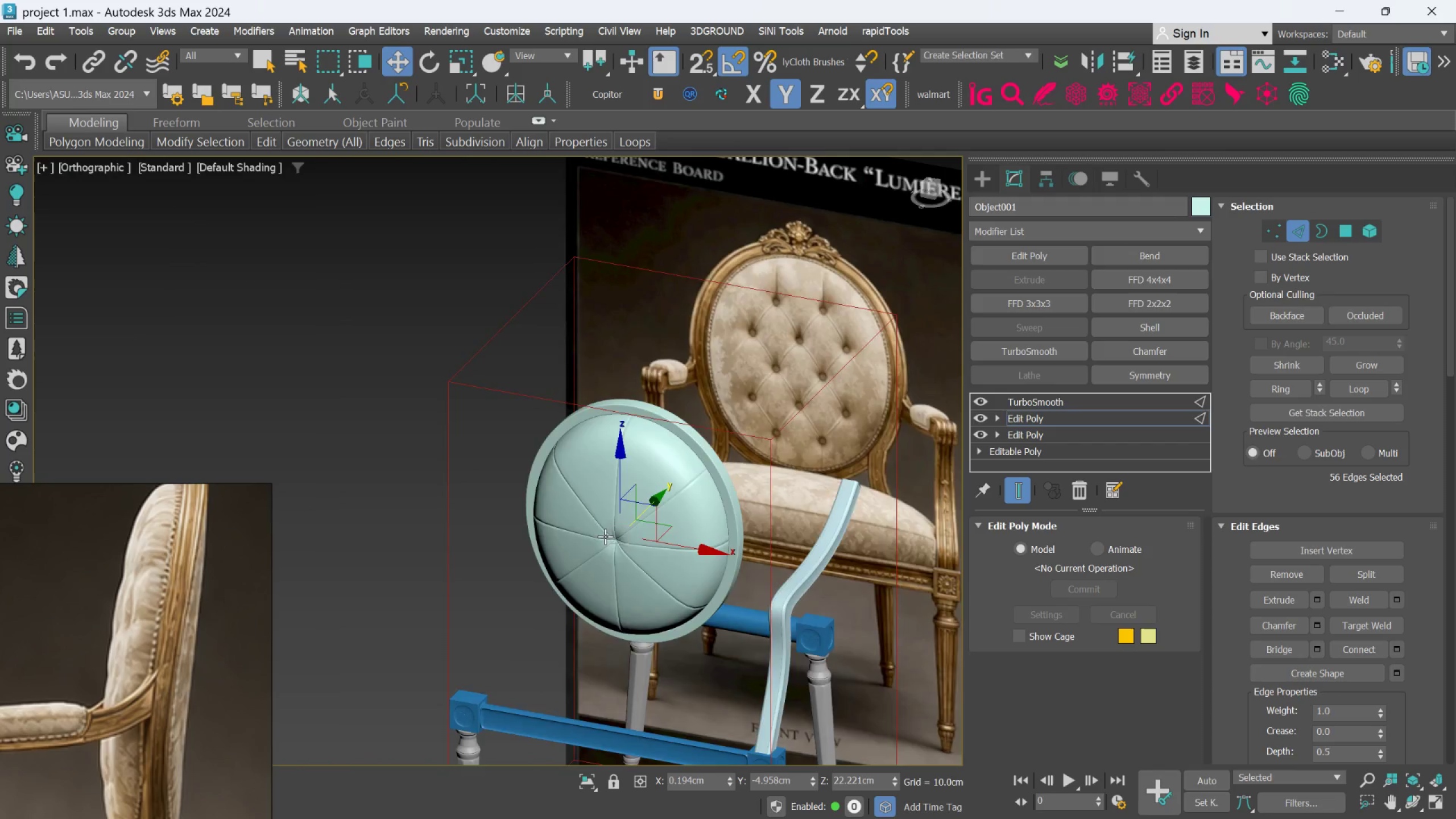 
hold_key(key=AltLeft, duration=0.75)
 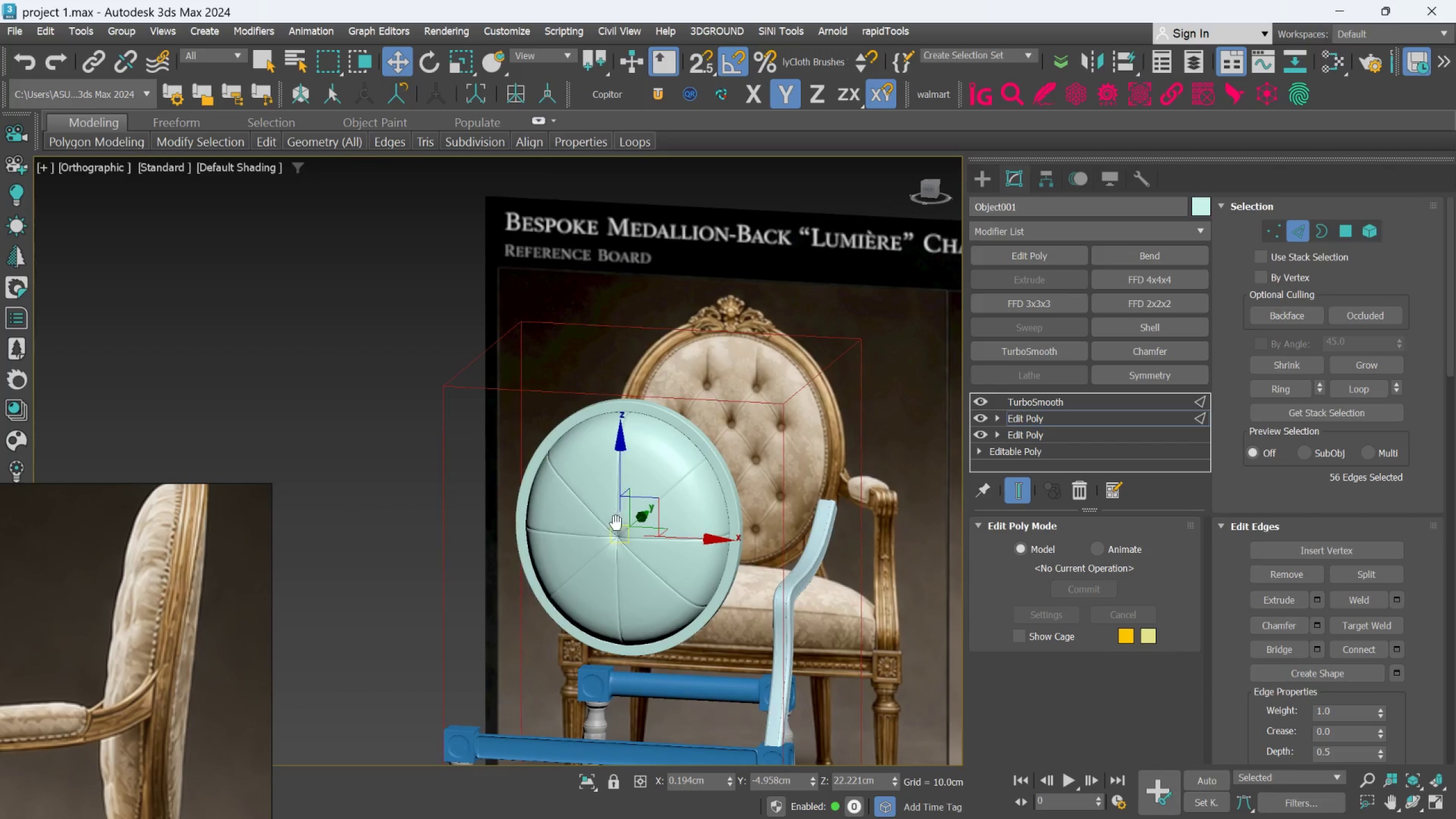 
hold_key(key=AltLeft, duration=0.89)
 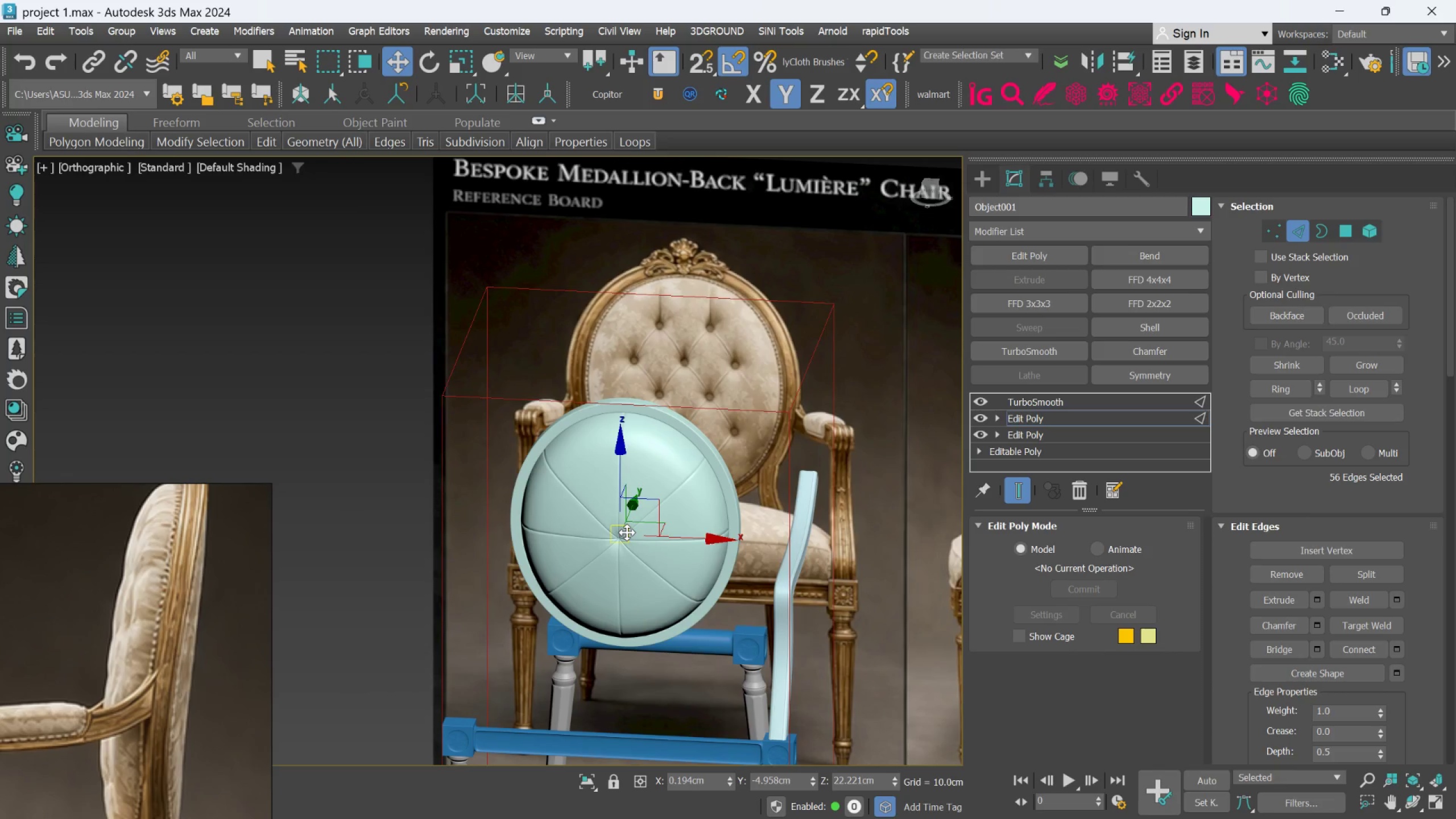 
wait(5.91)
 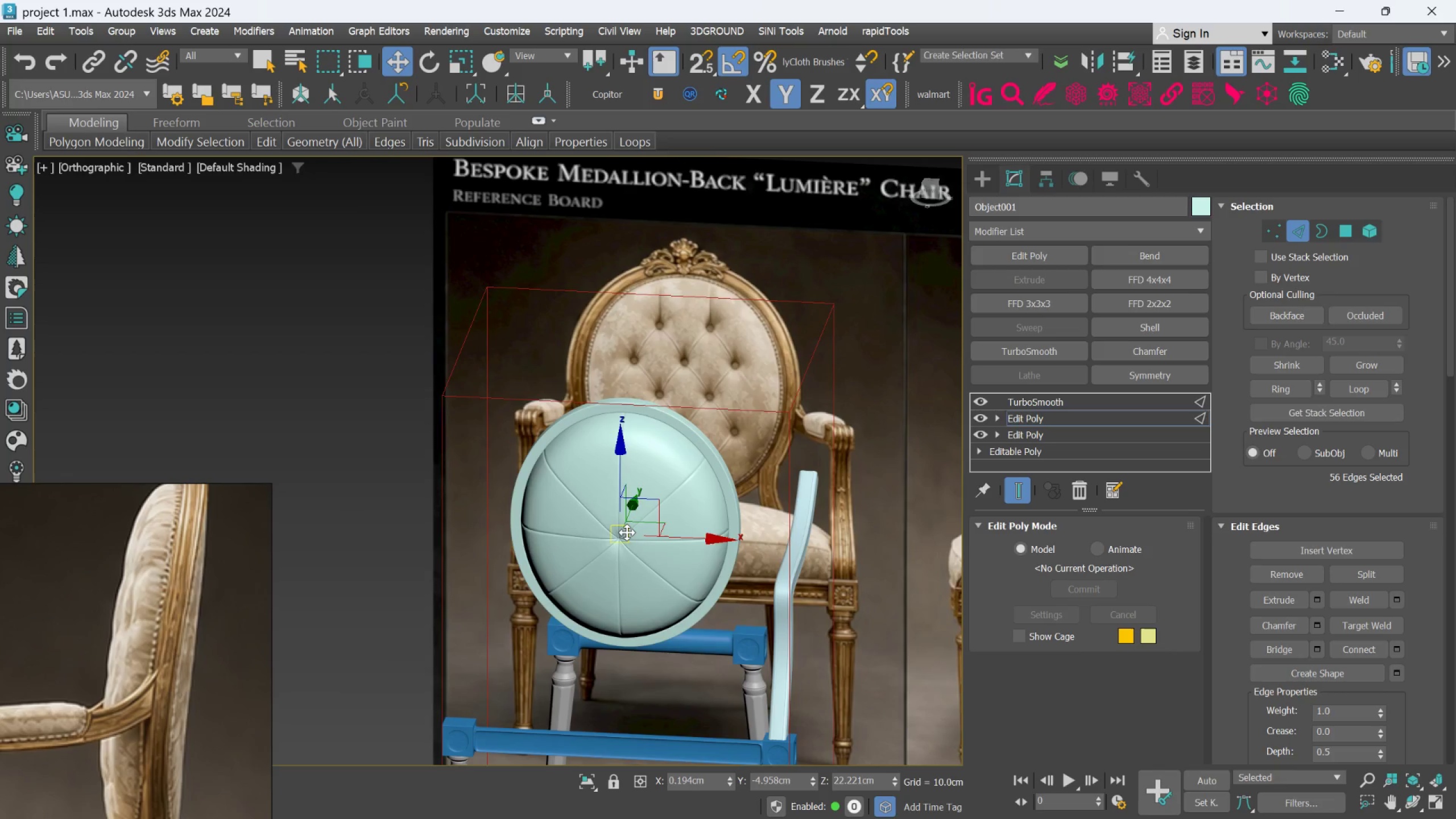 
scroll: coordinate [645, 527], scroll_direction: down, amount: 1.0
 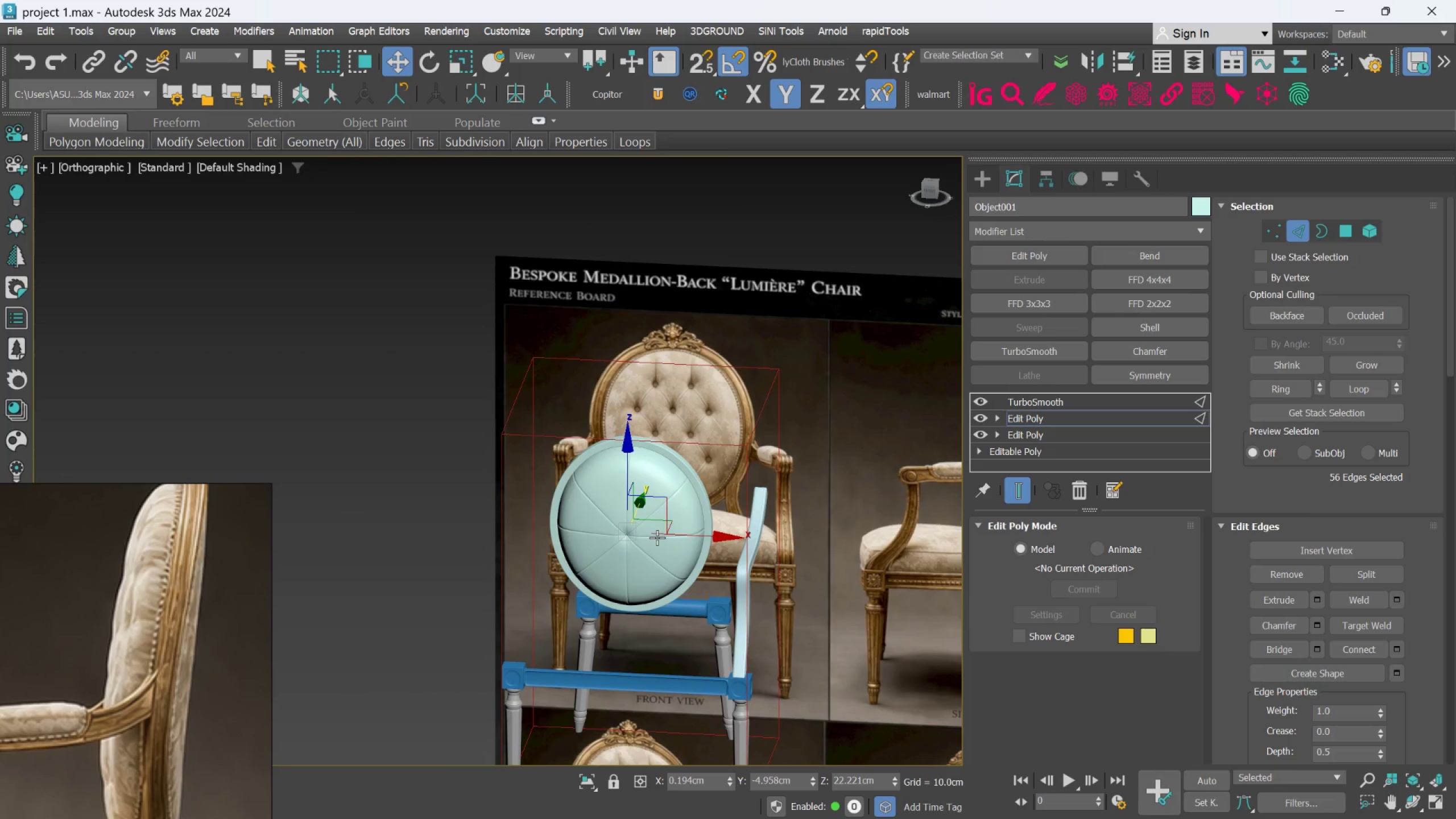 
hold_key(key=AltLeft, duration=0.48)
 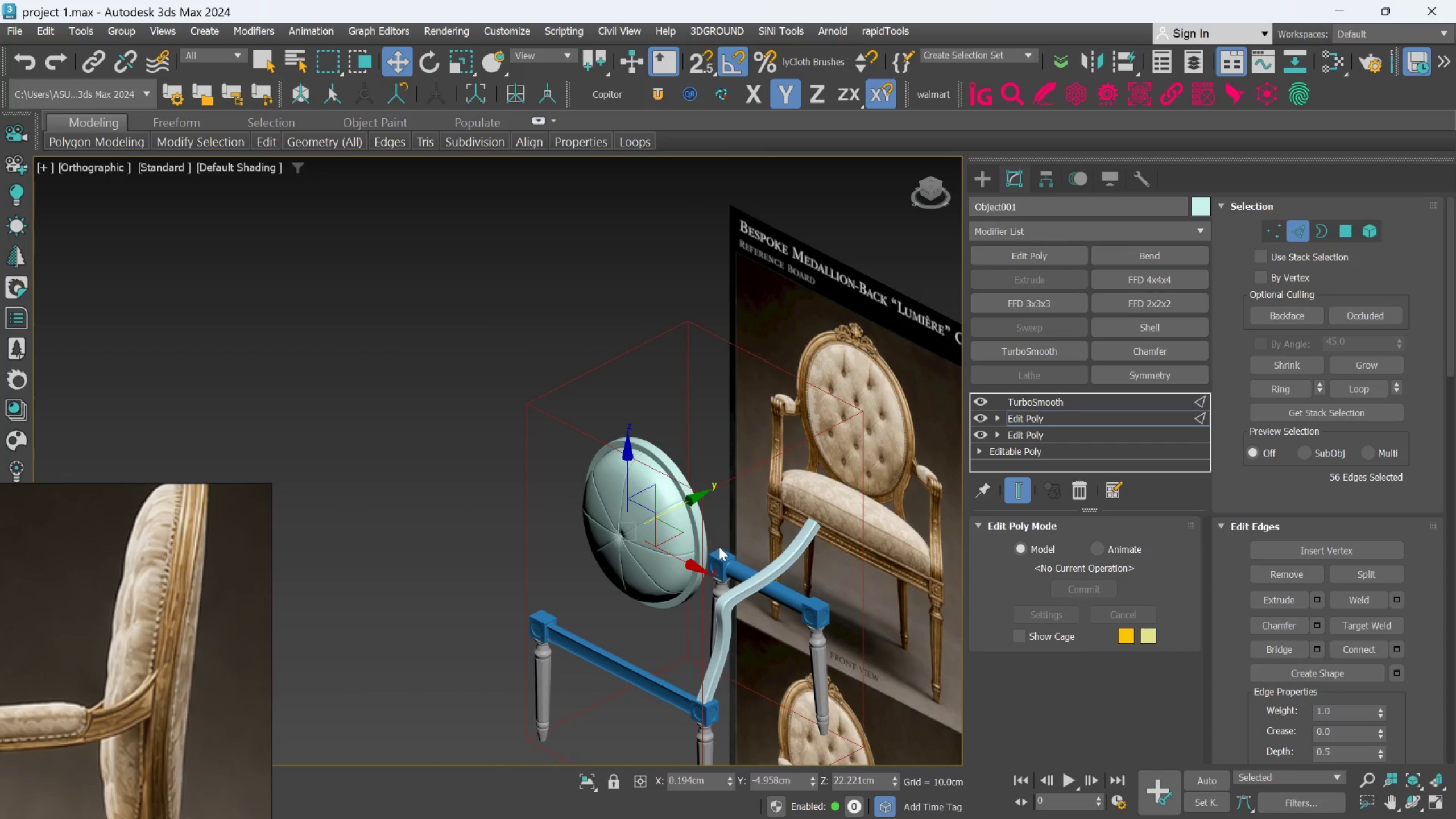 
scroll: coordinate [719, 547], scroll_direction: down, amount: 1.0
 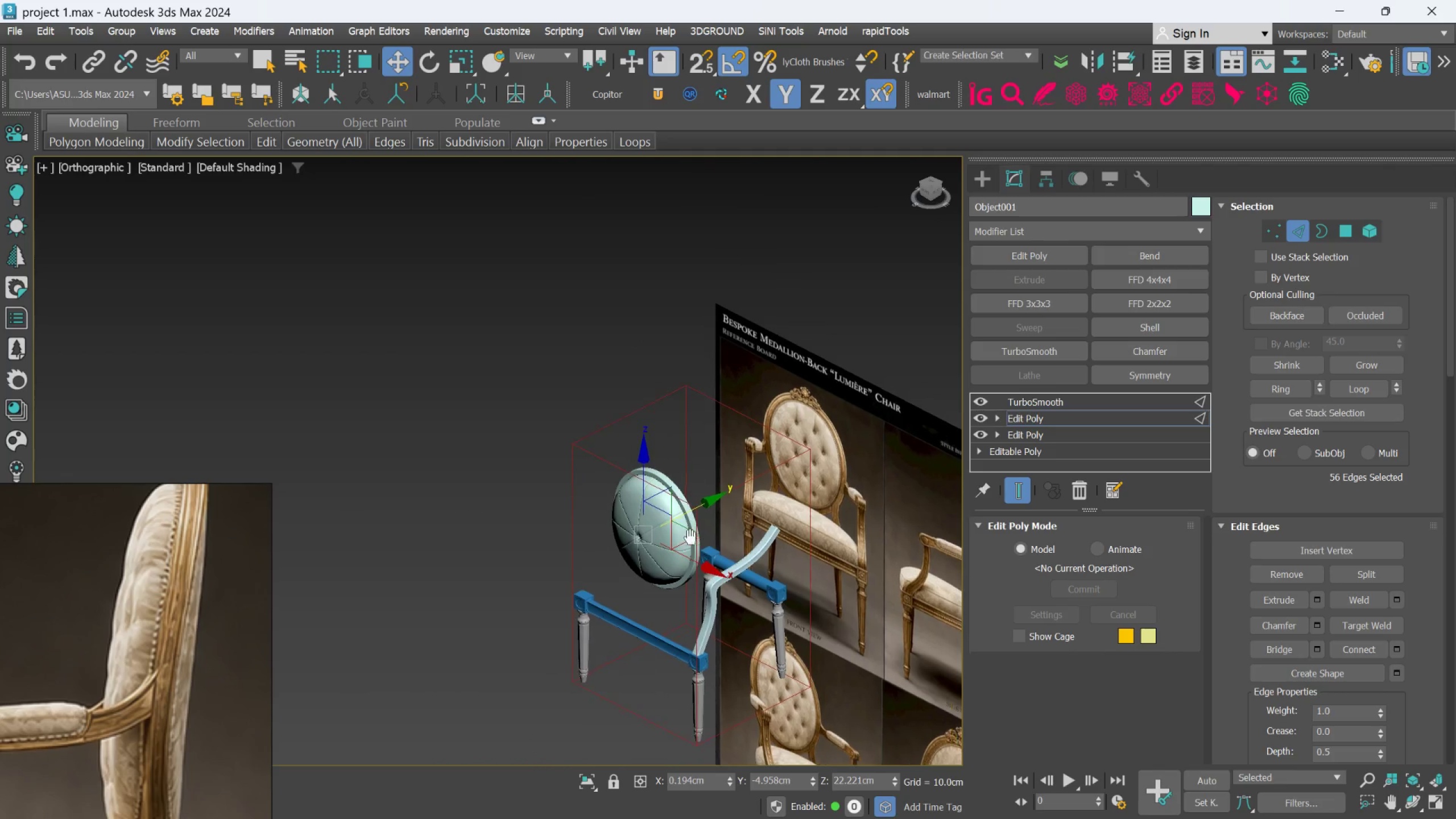 
scroll: coordinate [650, 520], scroll_direction: up, amount: 3.0
 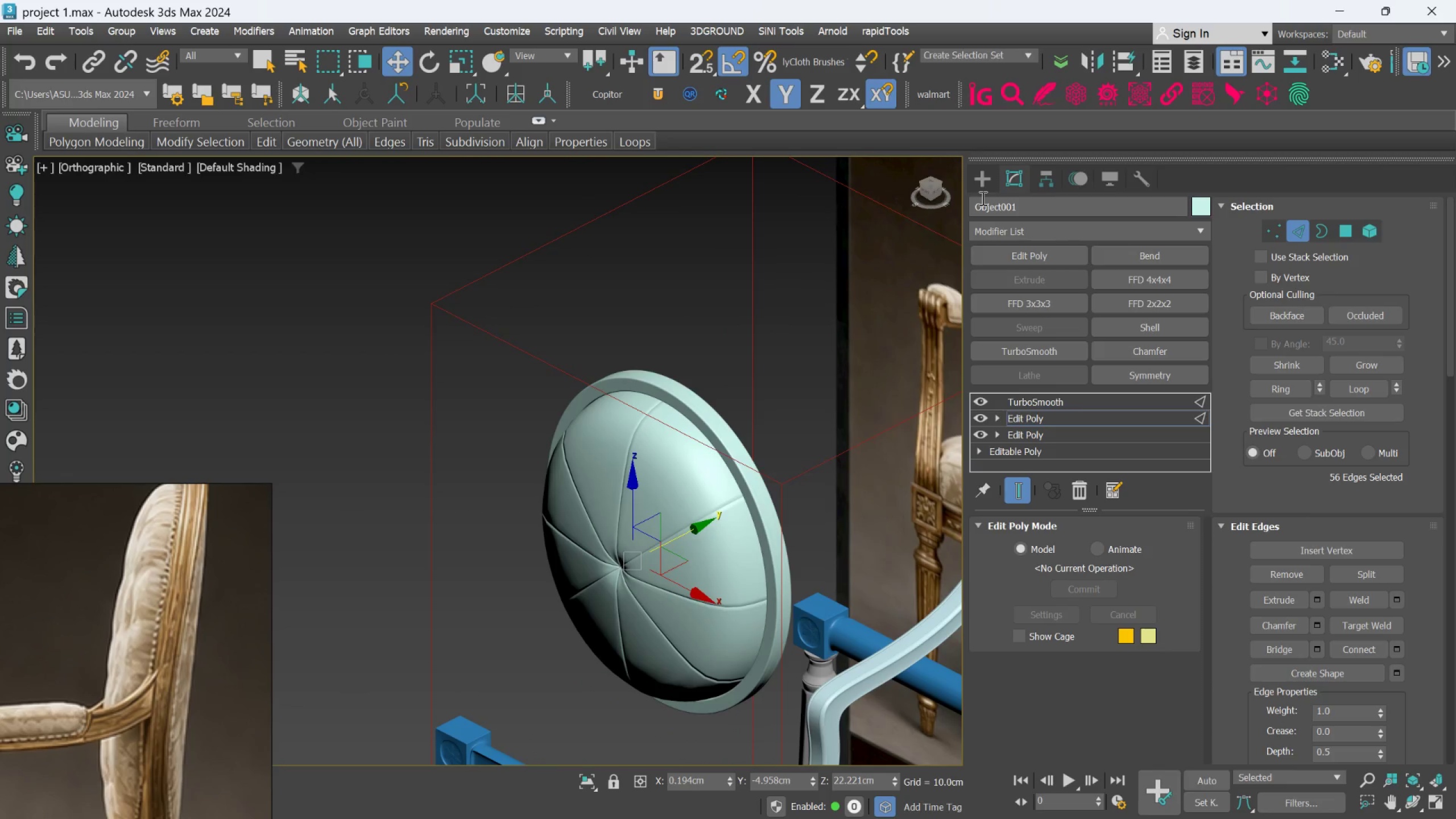 
left_click([985, 193])
 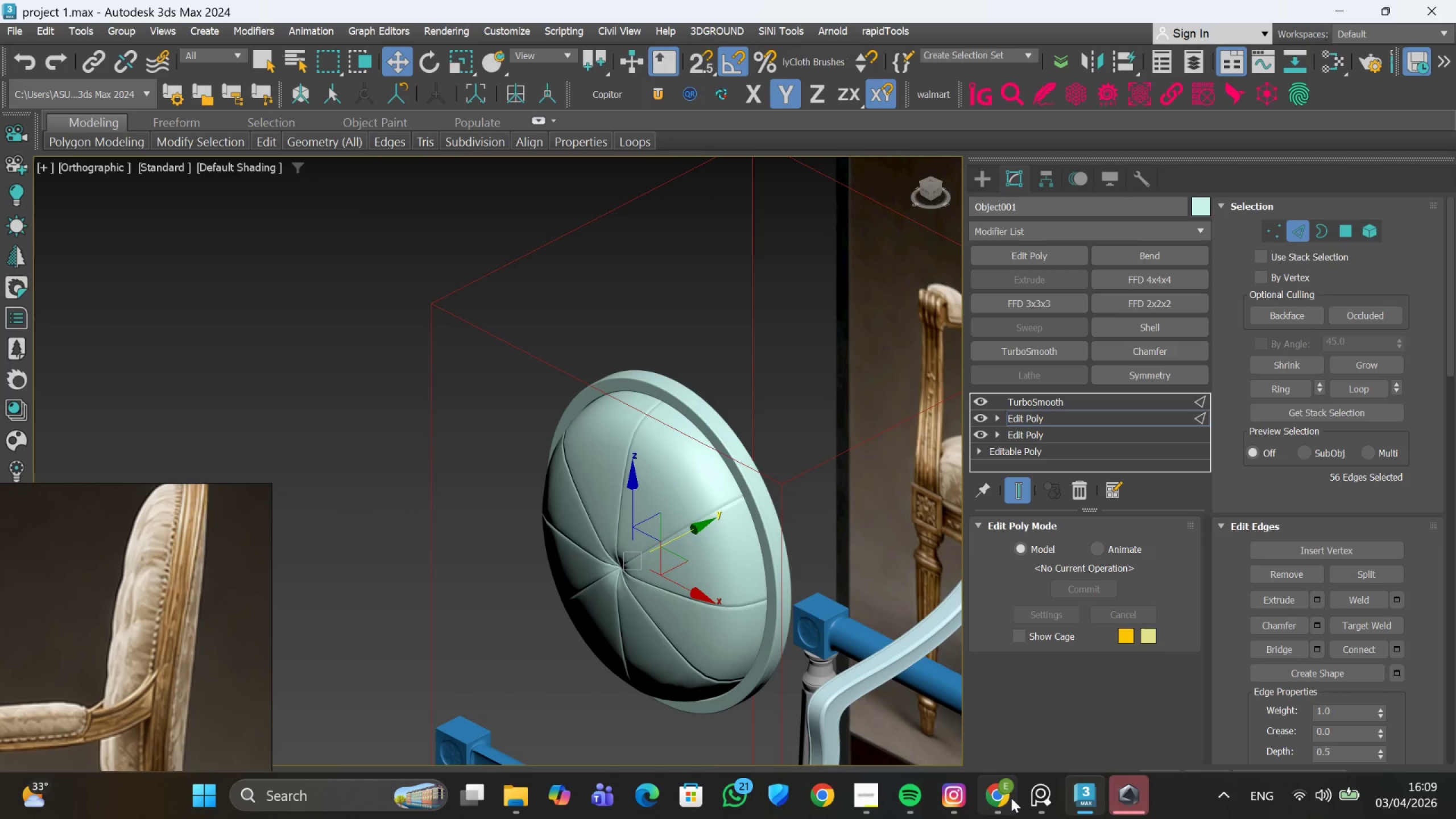 
mouse_move([851, 717])
 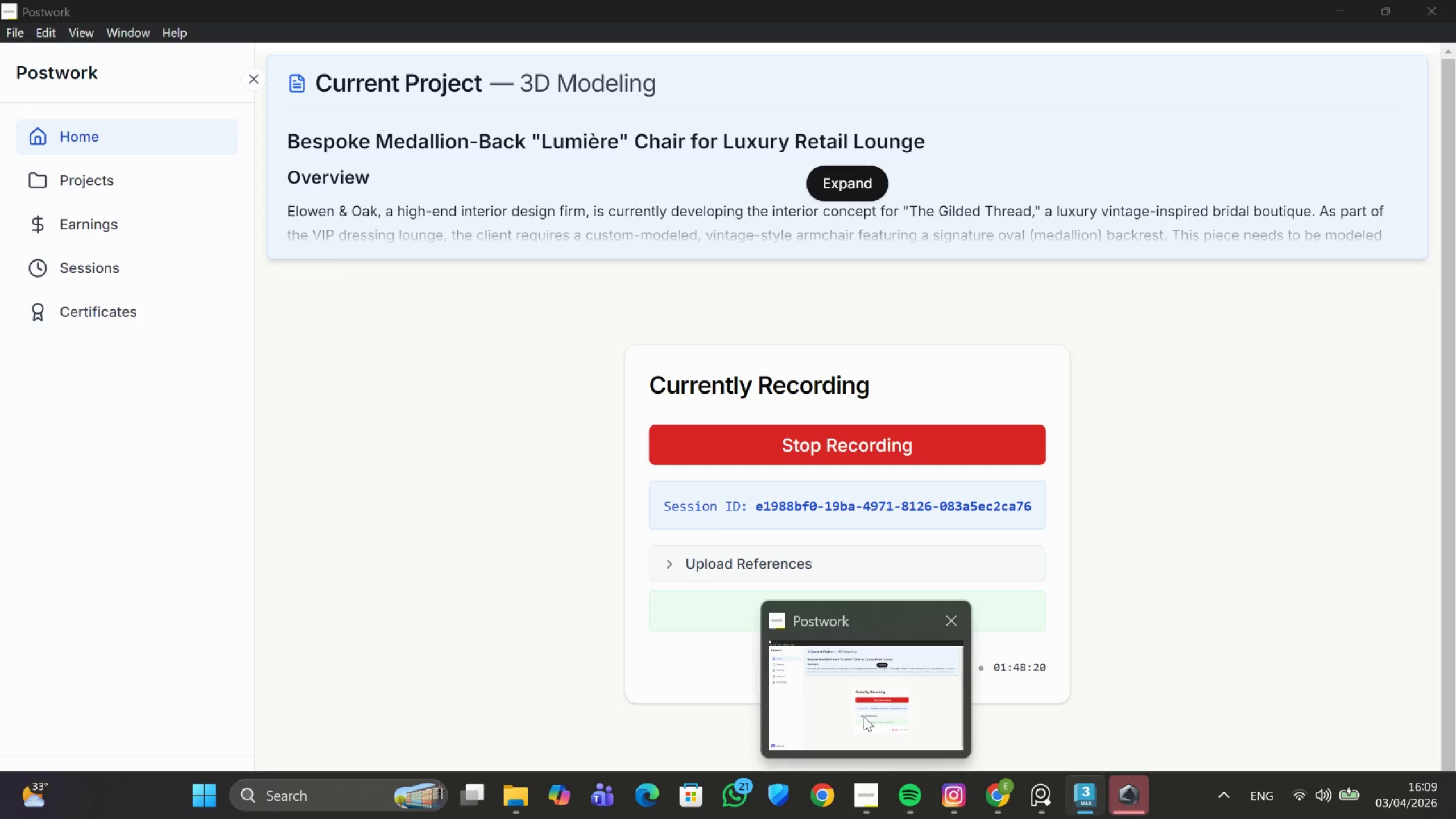 
left_click([864, 717])